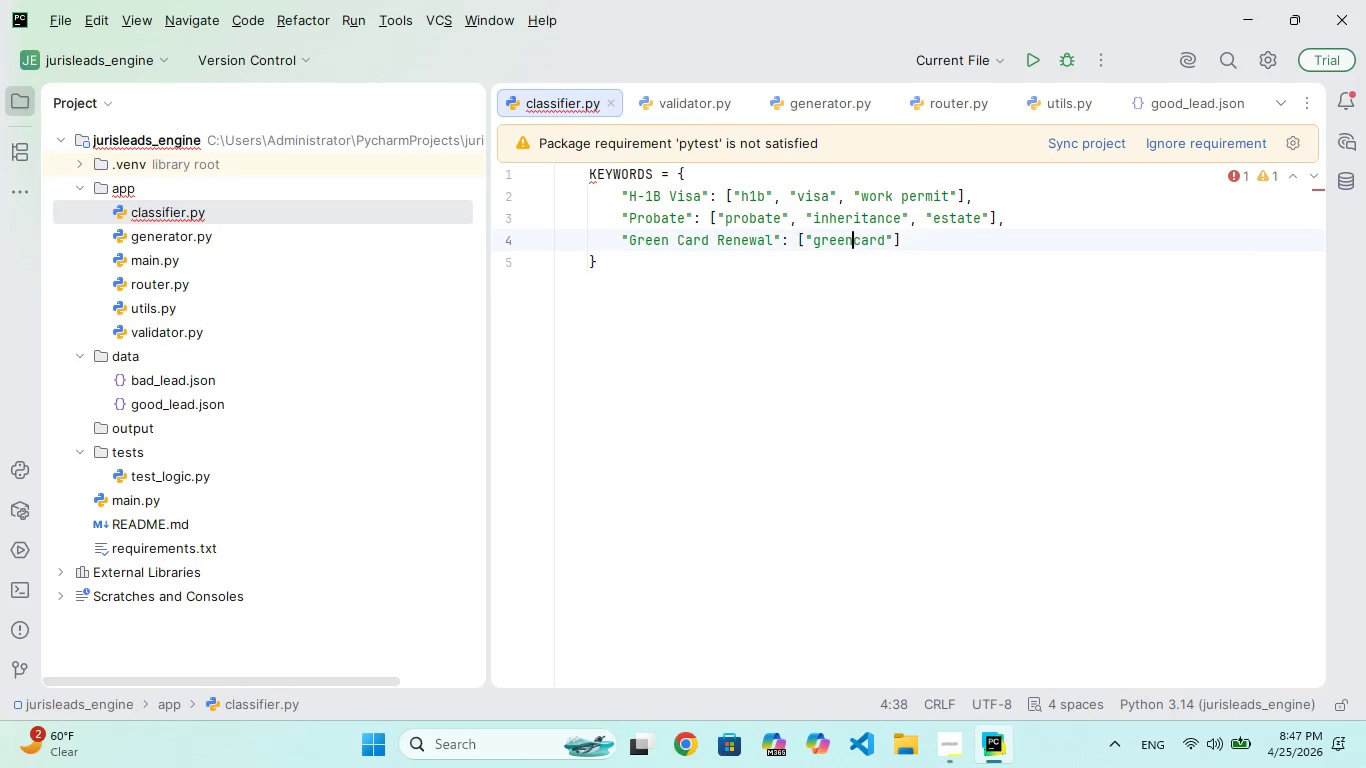 
key(Space)
 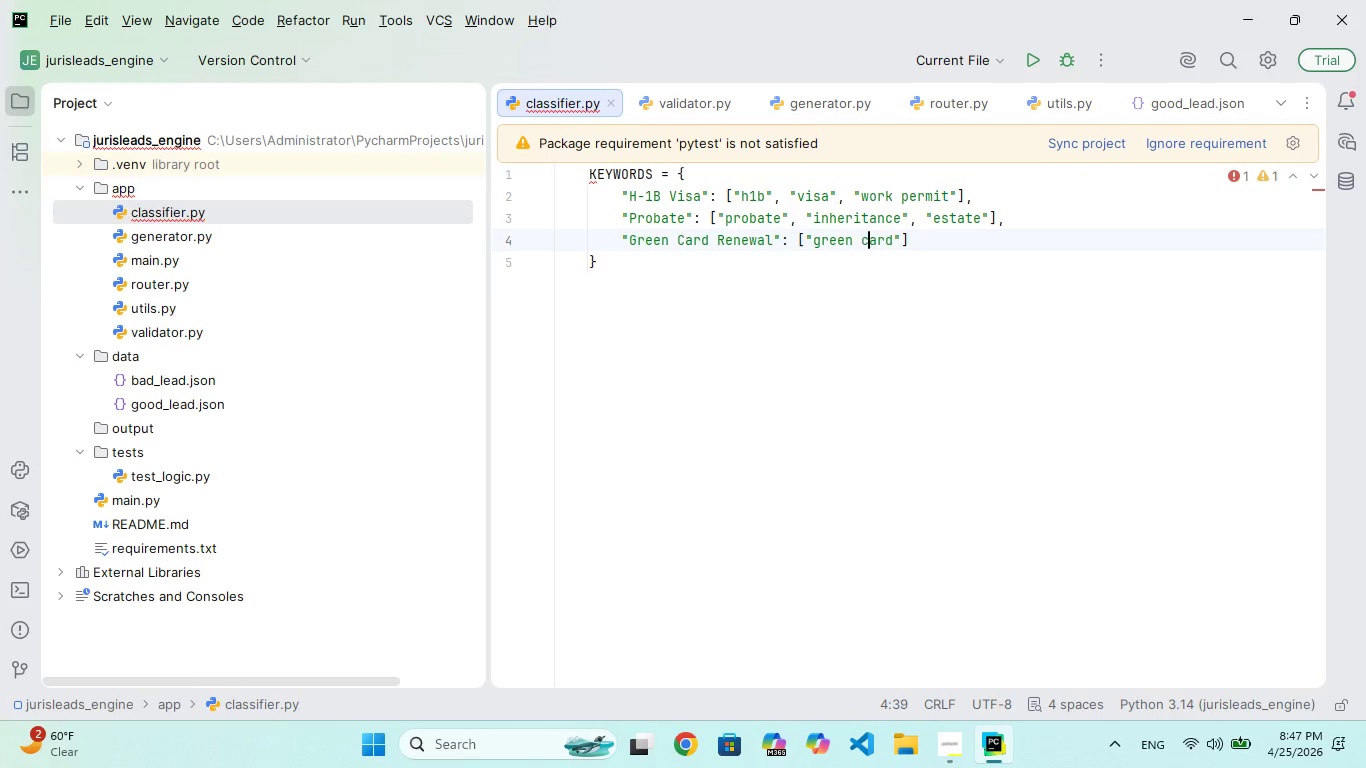 
key(ArrowRight)
 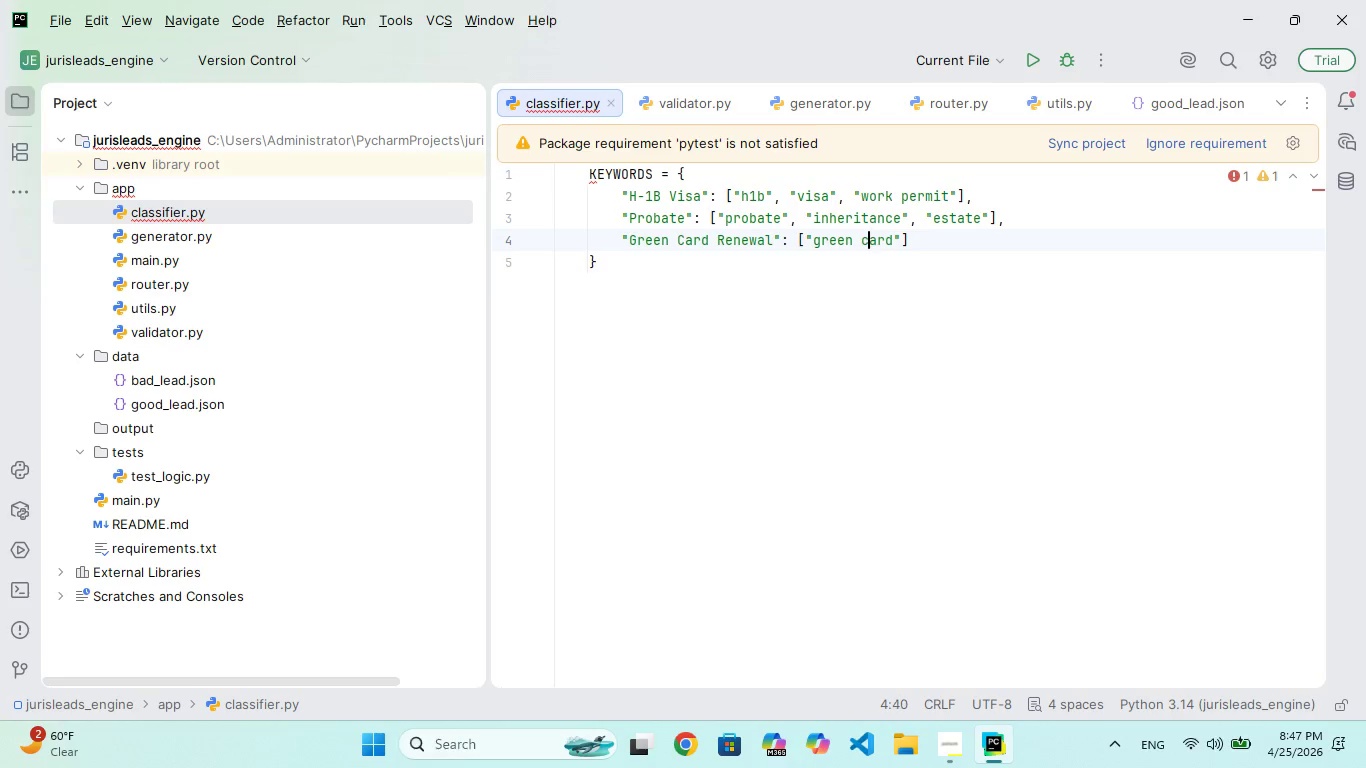 
key(ArrowRight)
 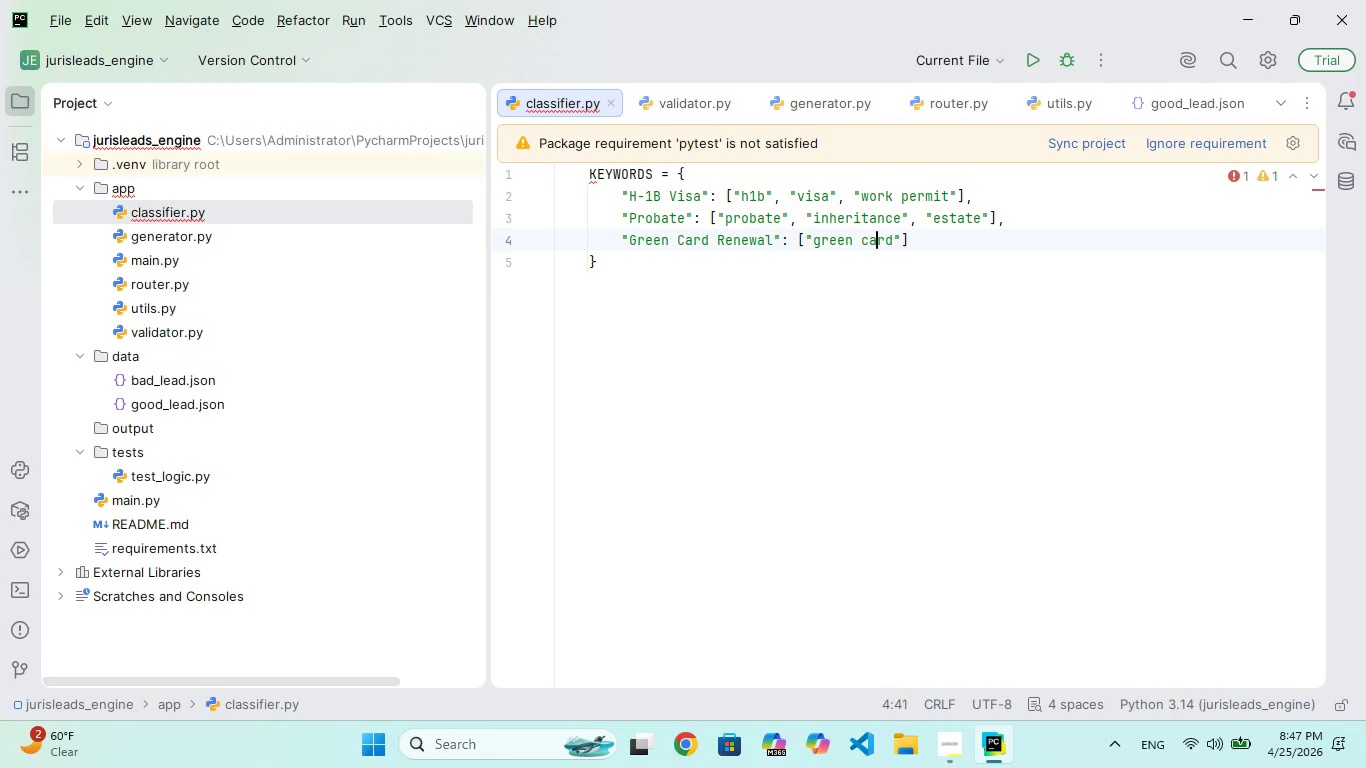 
key(ArrowRight)
 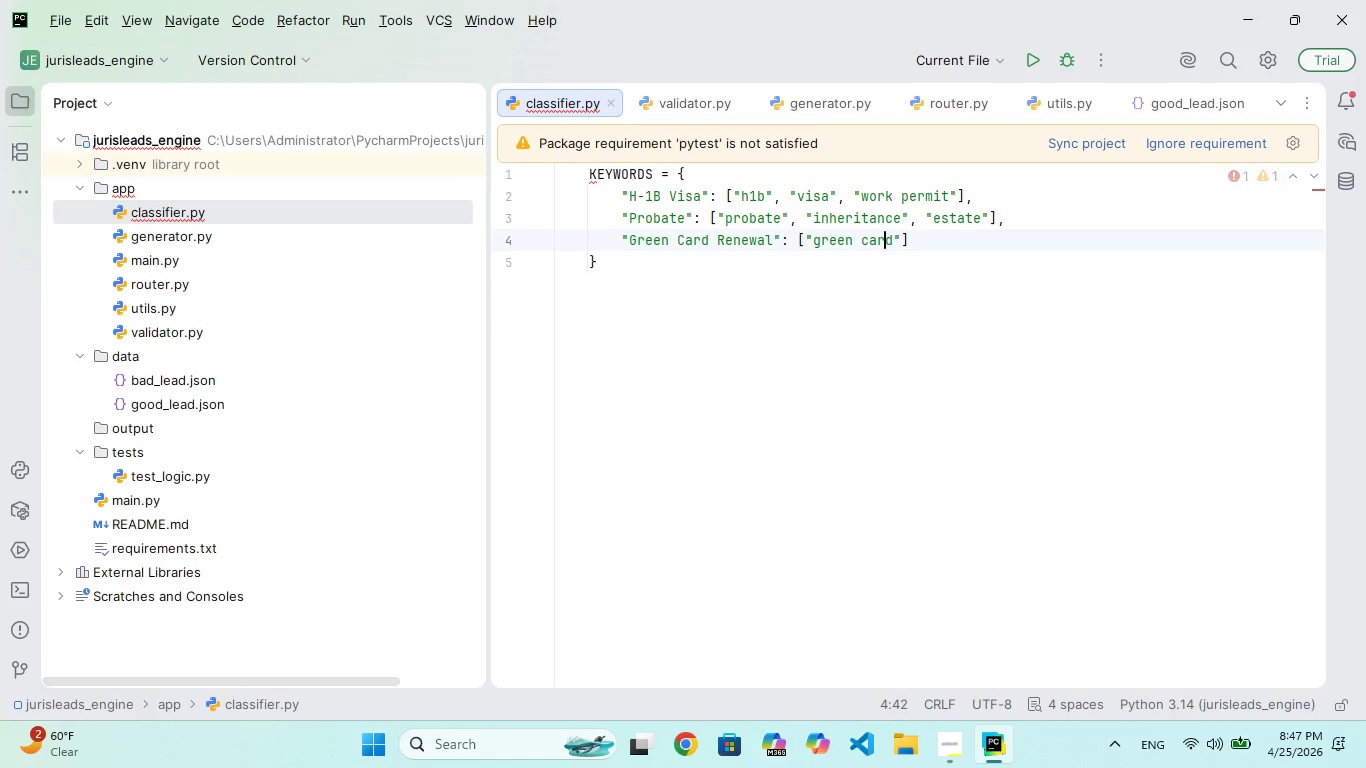 
key(ArrowRight)
 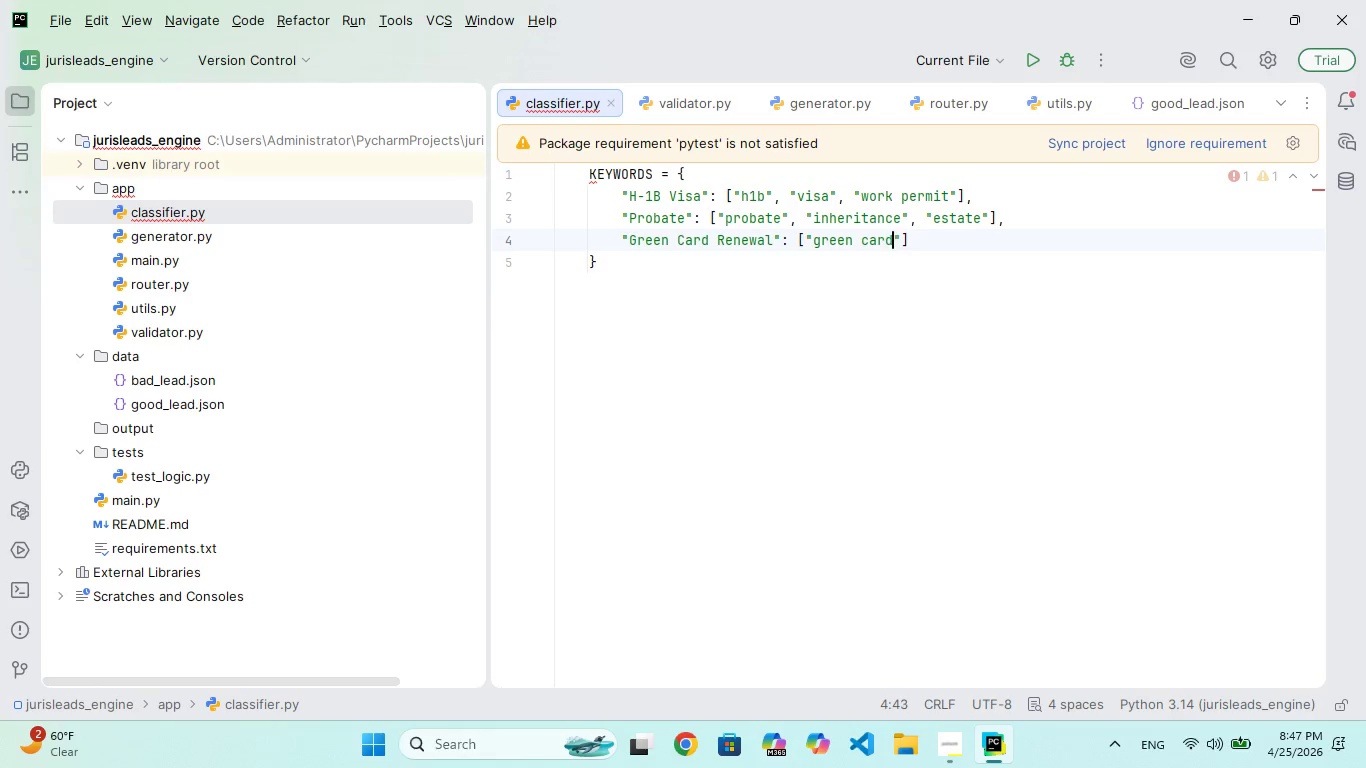 
key(ArrowRight)
 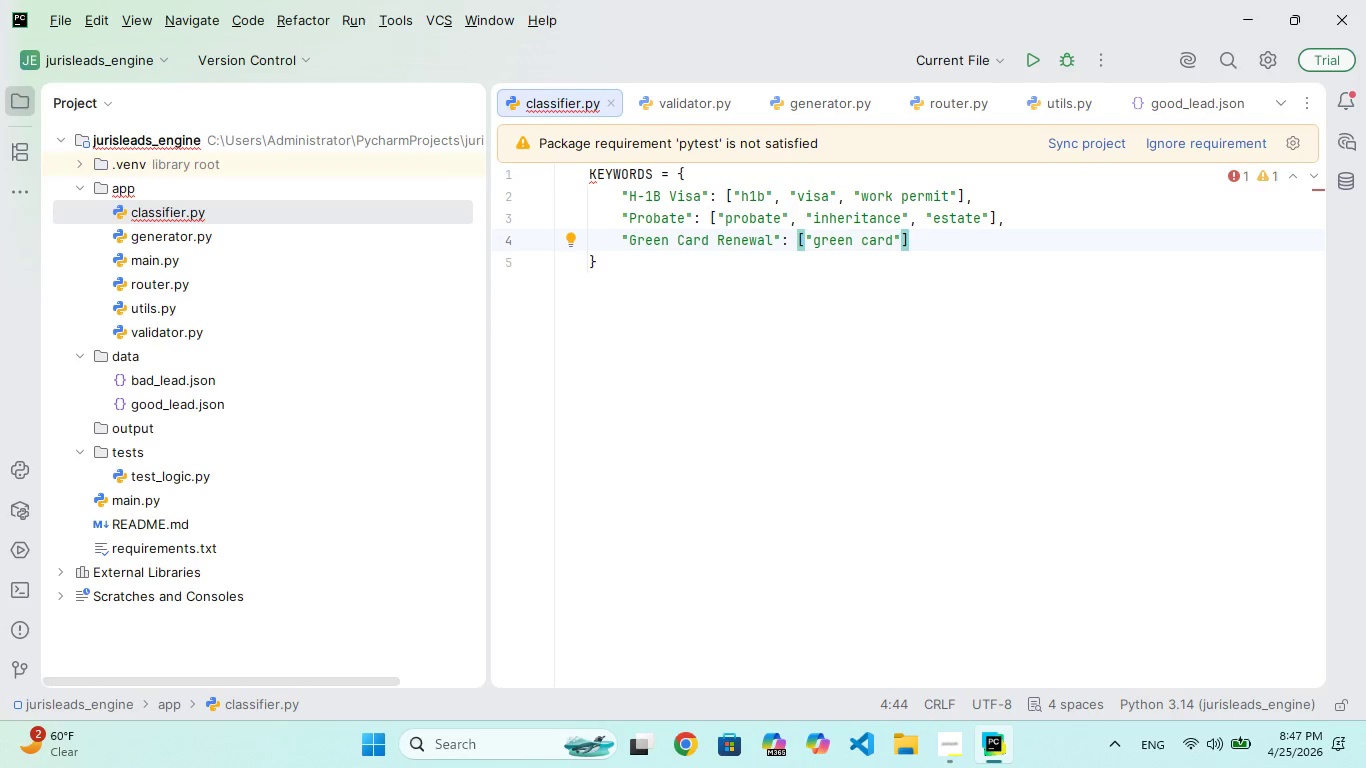 
type(, "renwa)
key(Backspace)
key(Backspace)
type(ewal)
 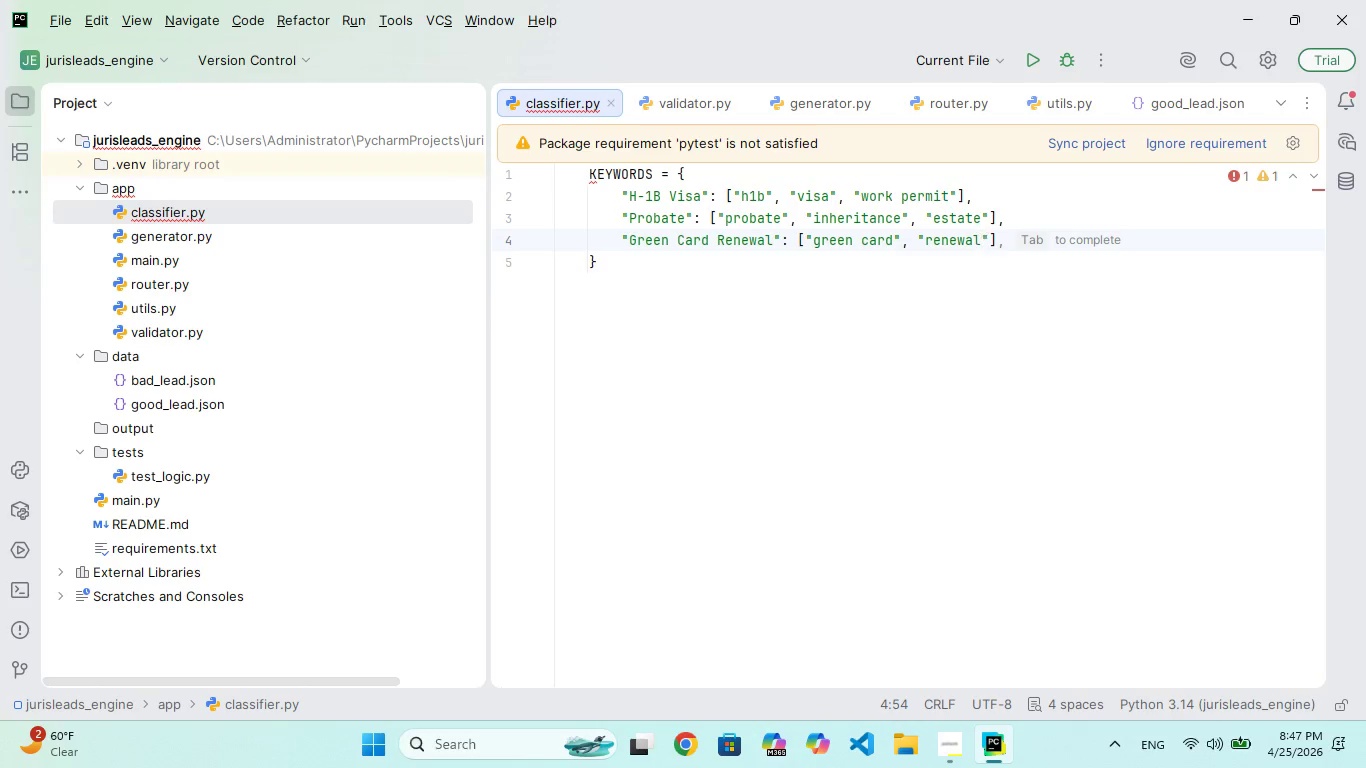 
key(ArrowRight)
 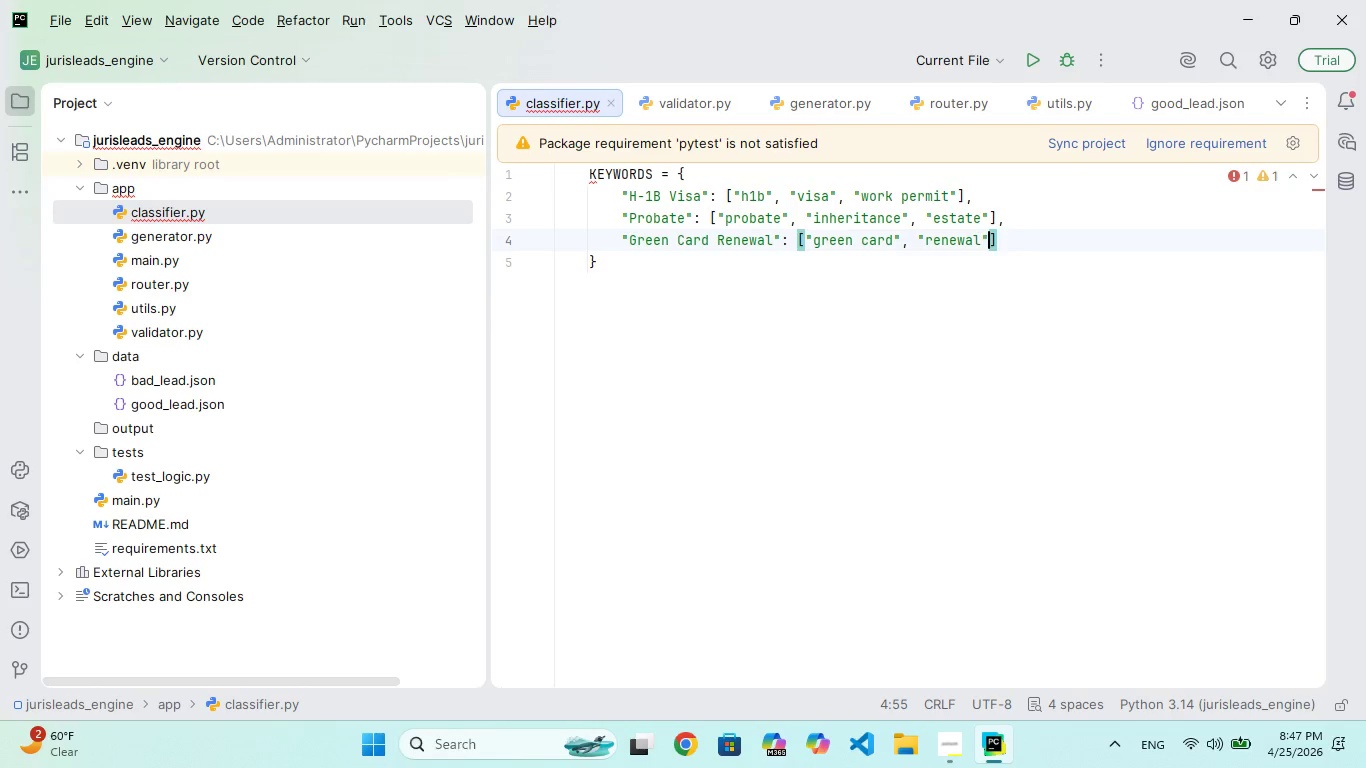 
key(ArrowRight)
 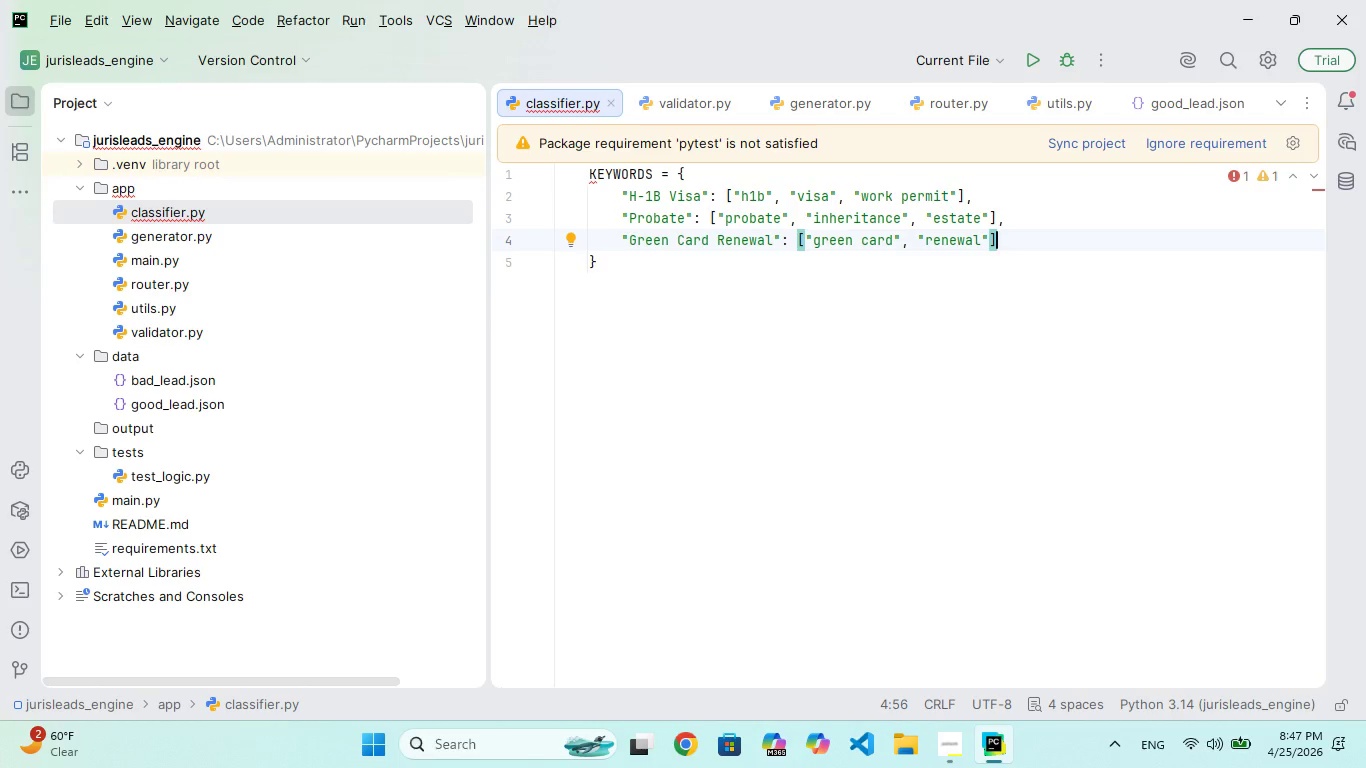 
key(ArrowDown)
 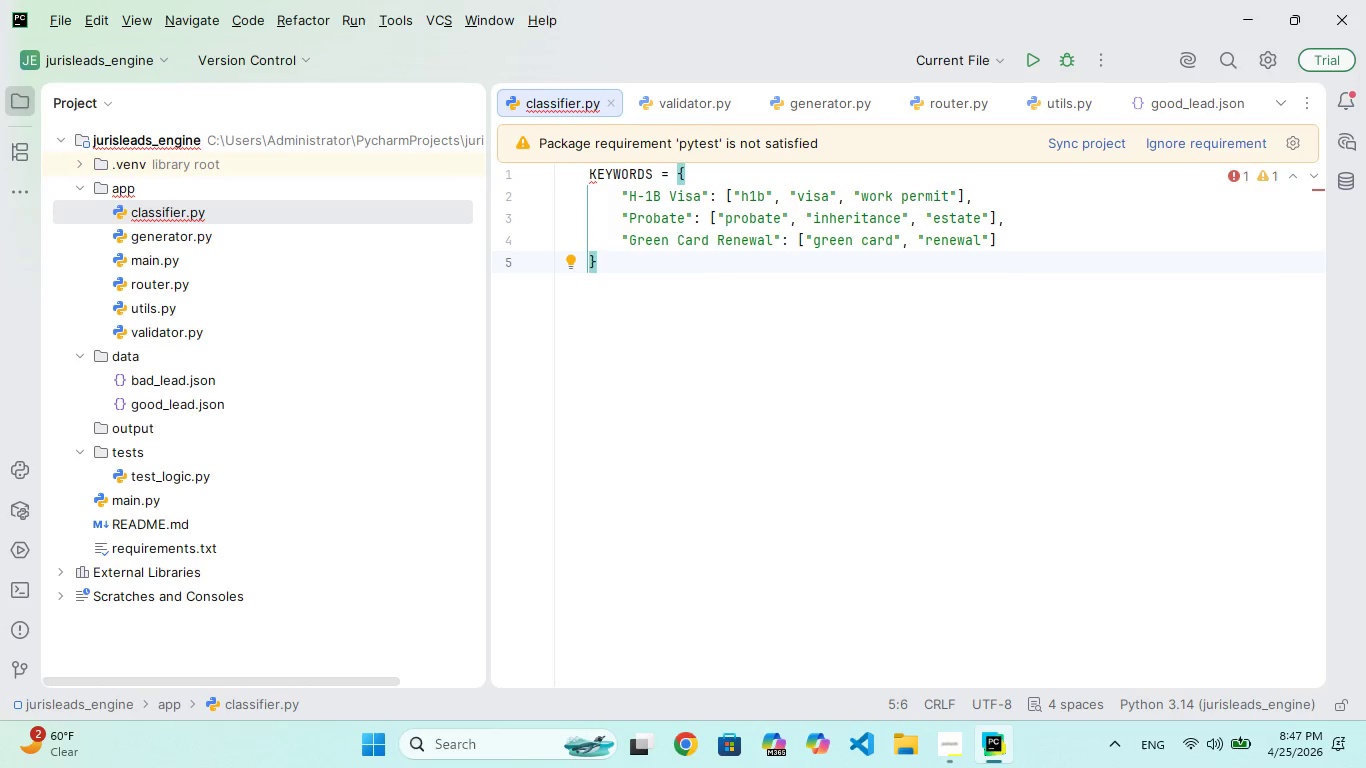 
key(Shift+ShiftRight)
 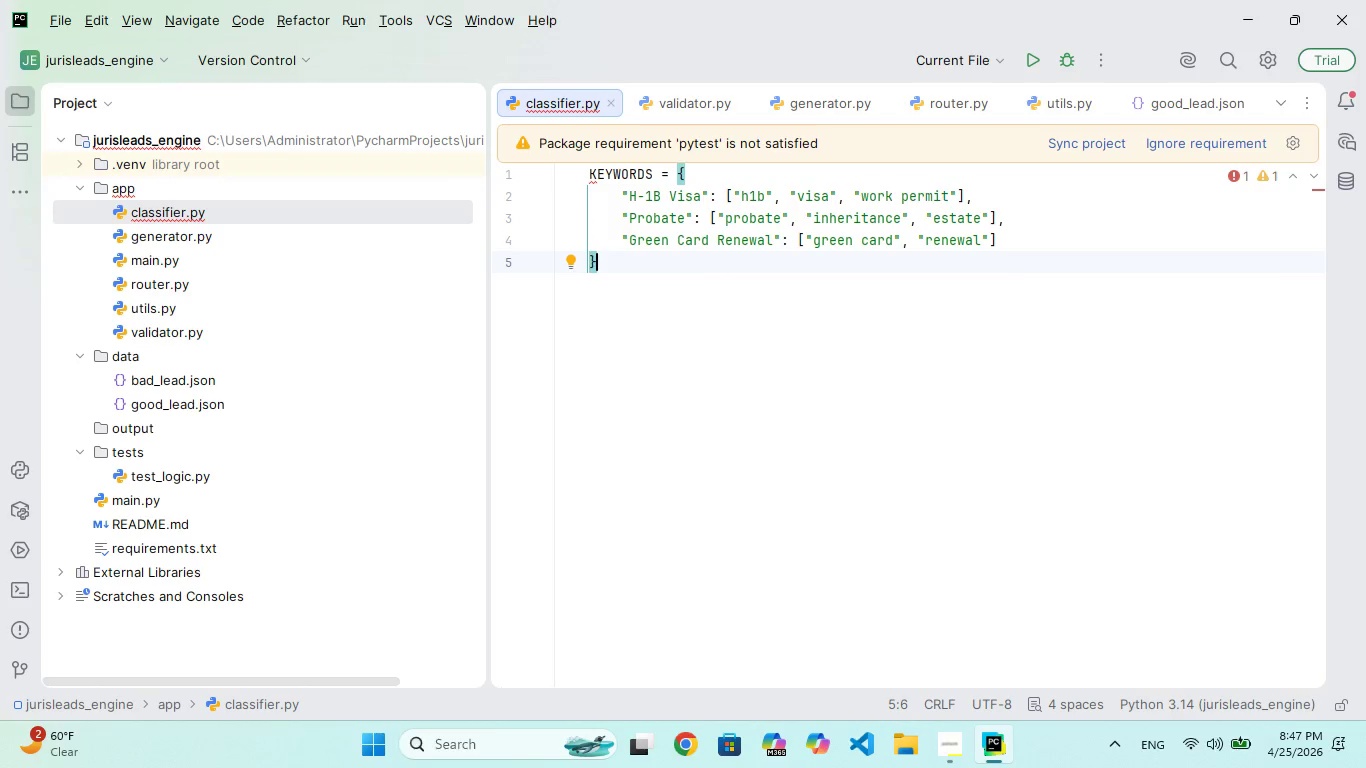 
key(Shift+ShiftRight)
 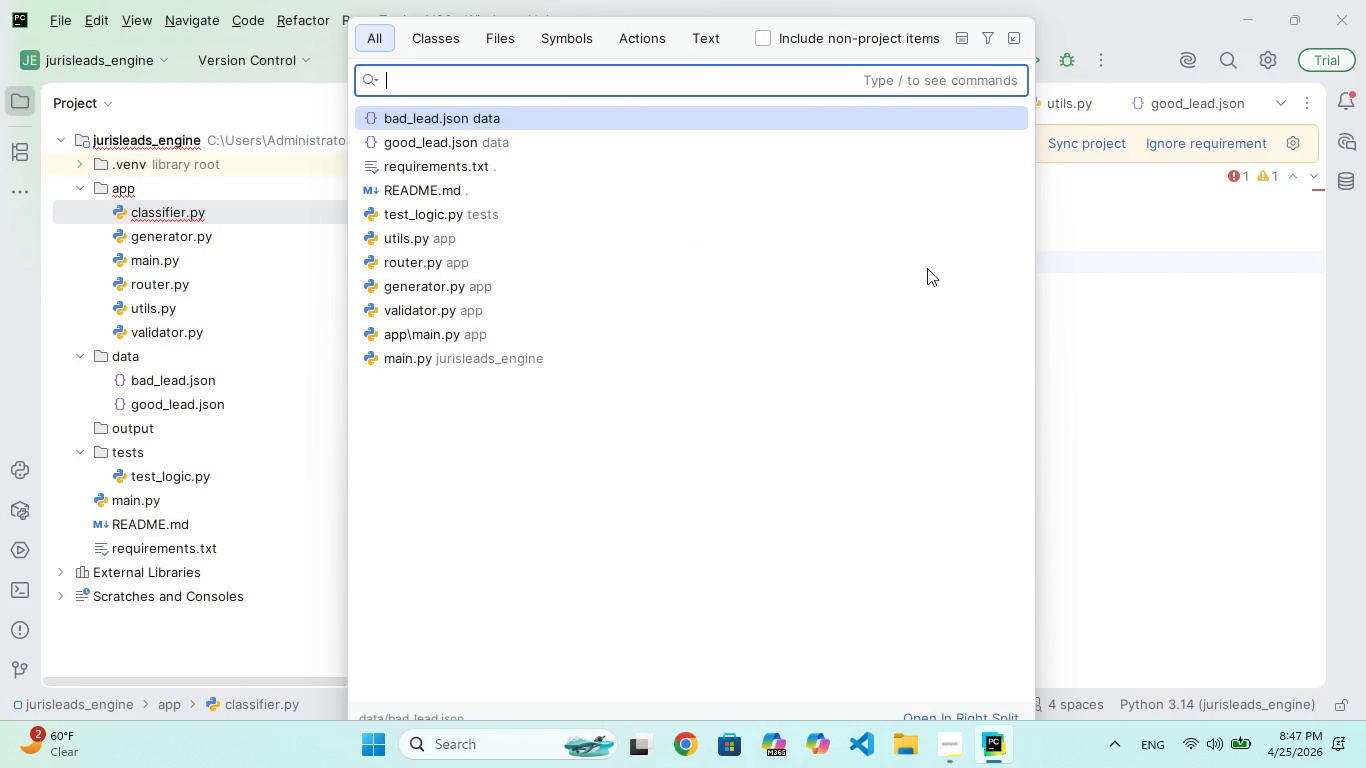 
left_click([1062, 266])
 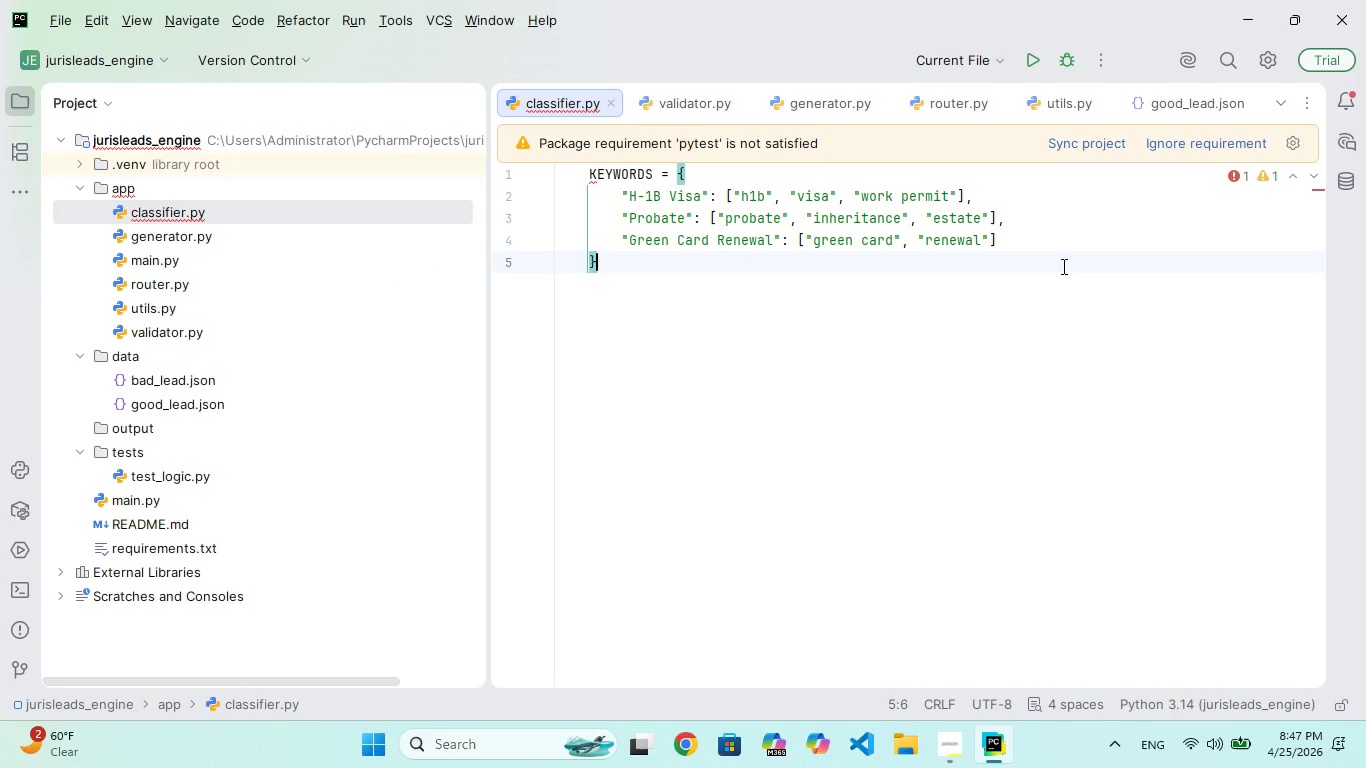 
key(Enter)
 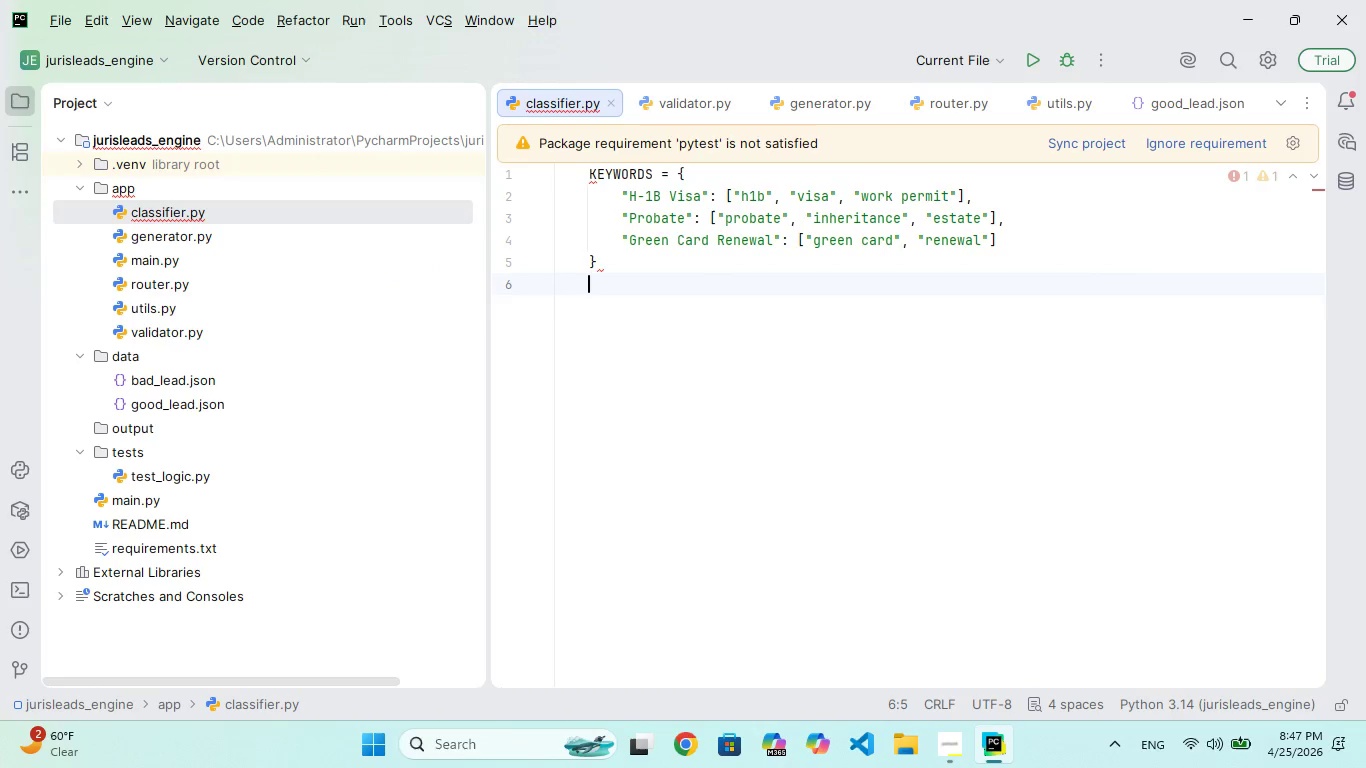 
key(Enter)
 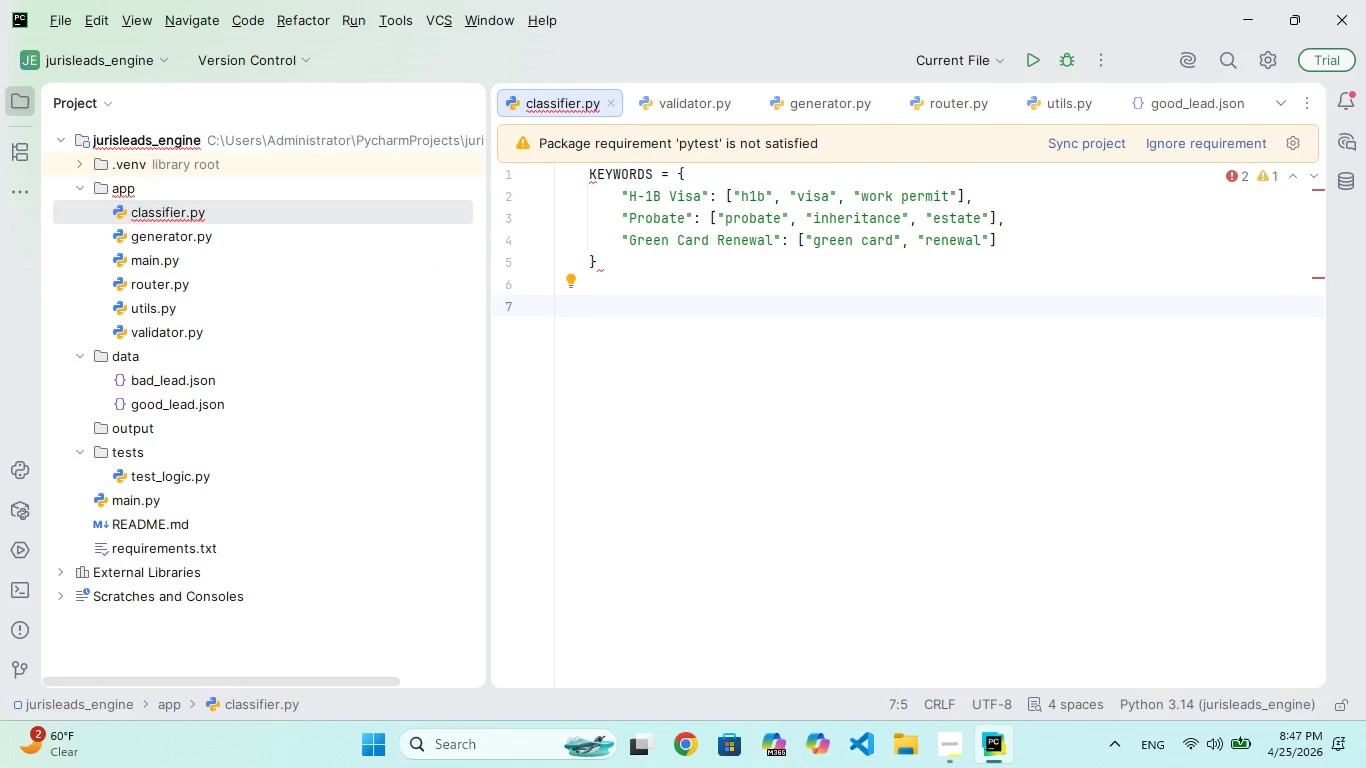 
key(Enter)
 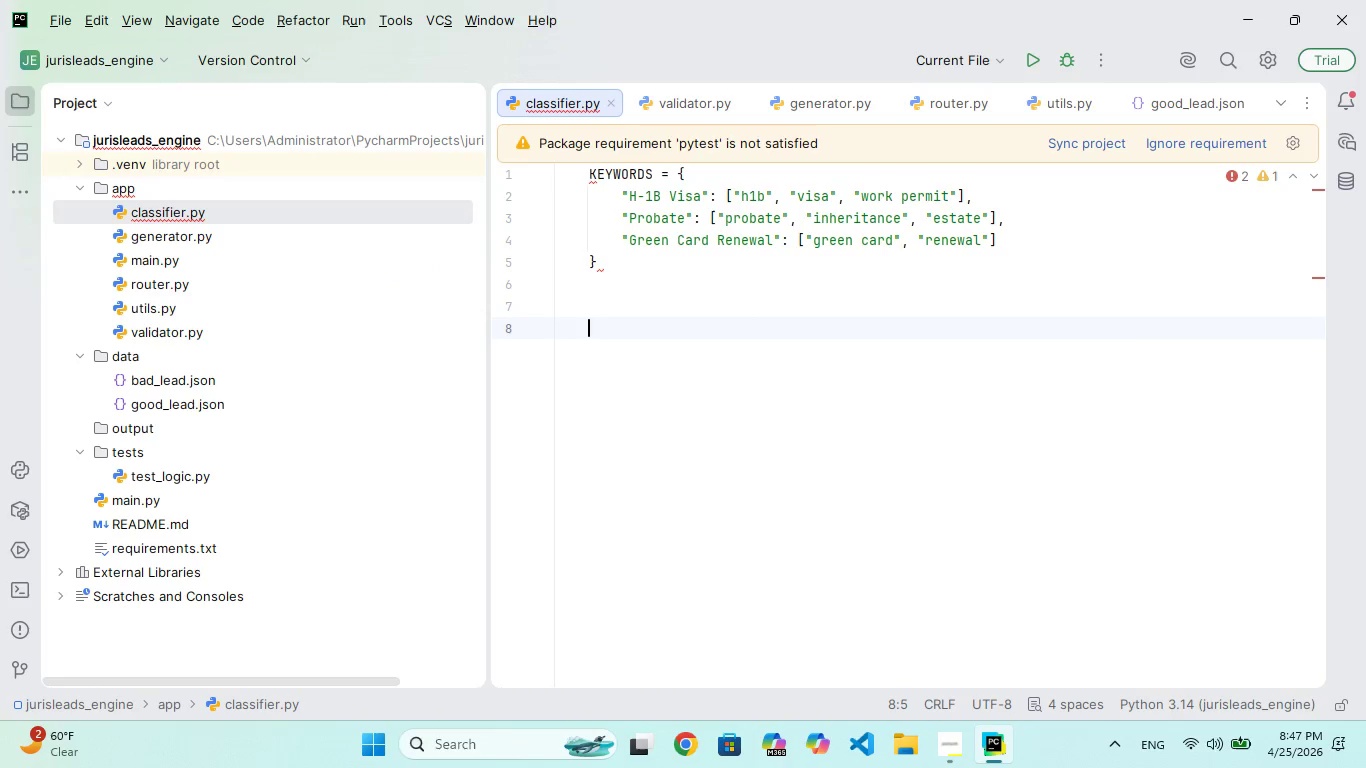 
type(def classify_case(description: str)
 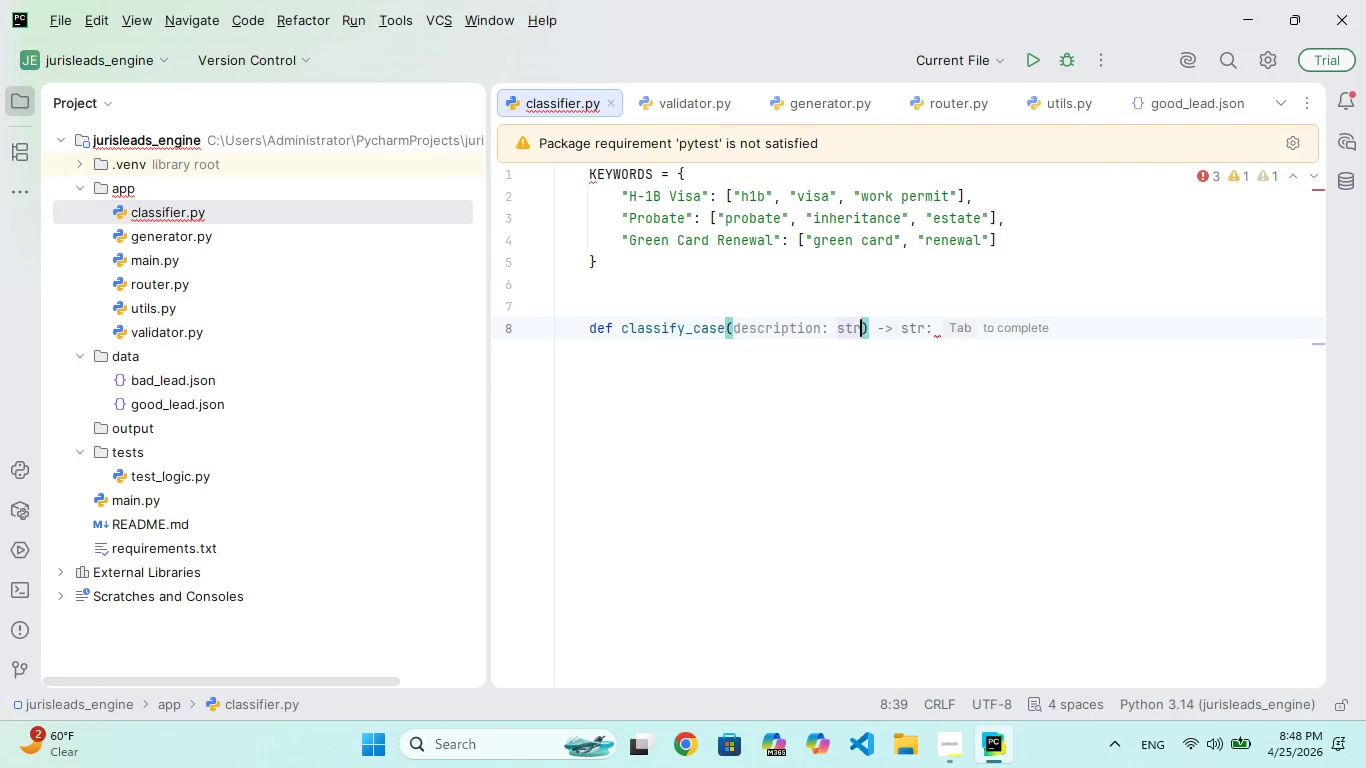 
key(ArrowRight)
 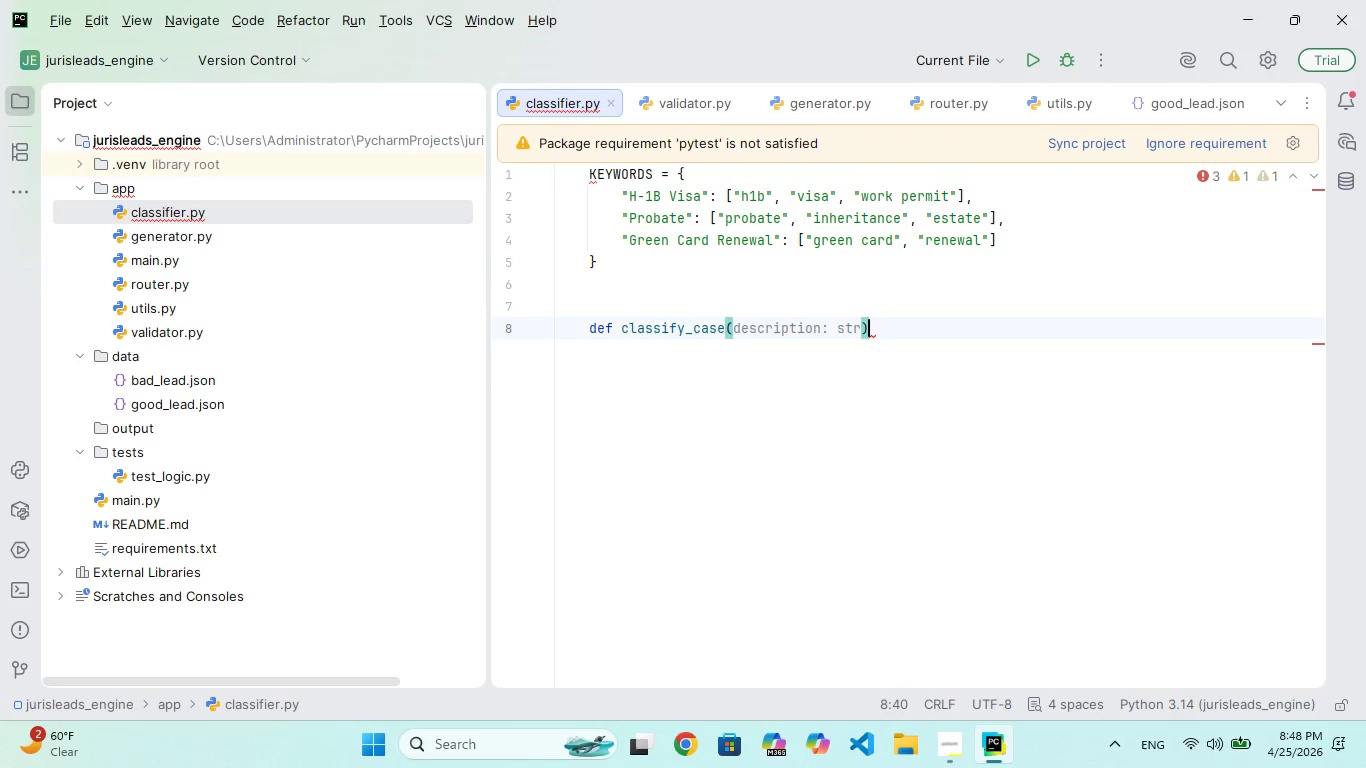 
key(Shift+ShiftRight)
 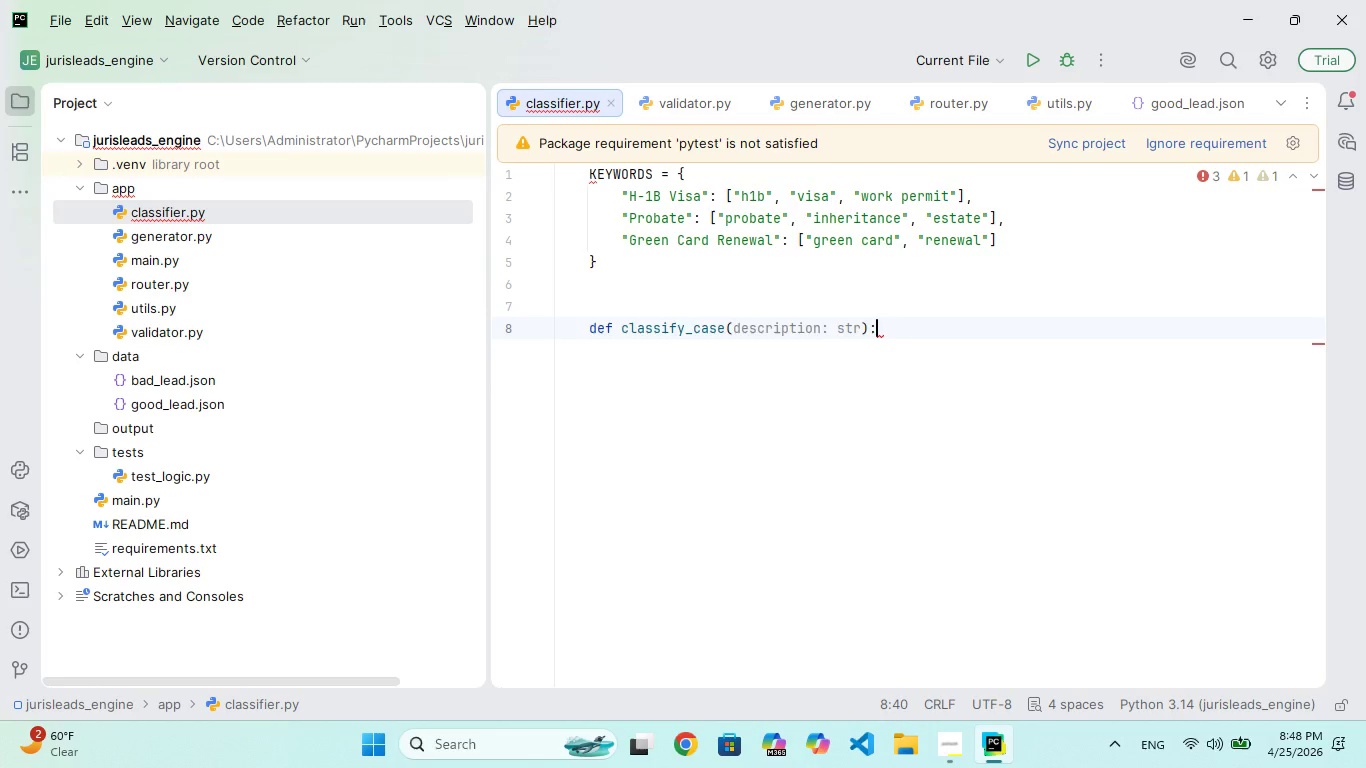 
key(Shift+Semicolon)
 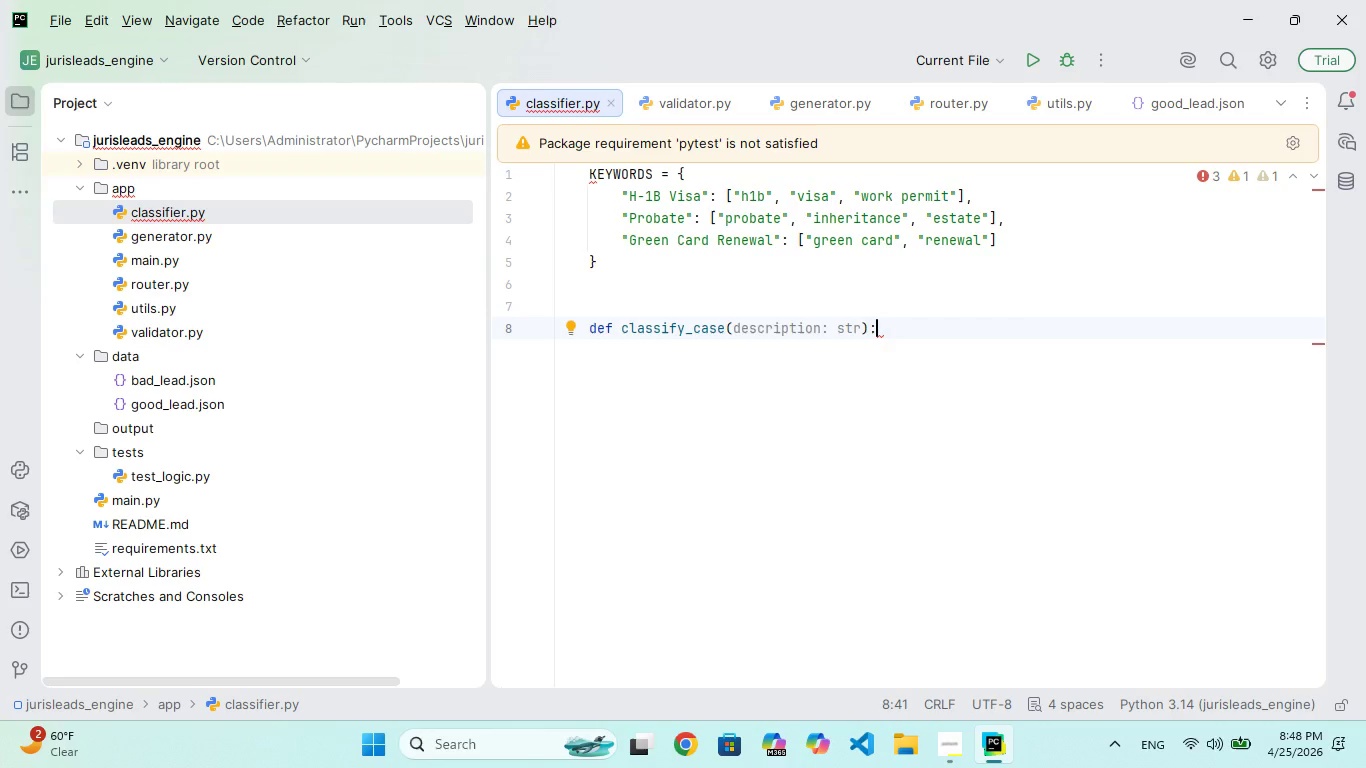 
key(Enter)
 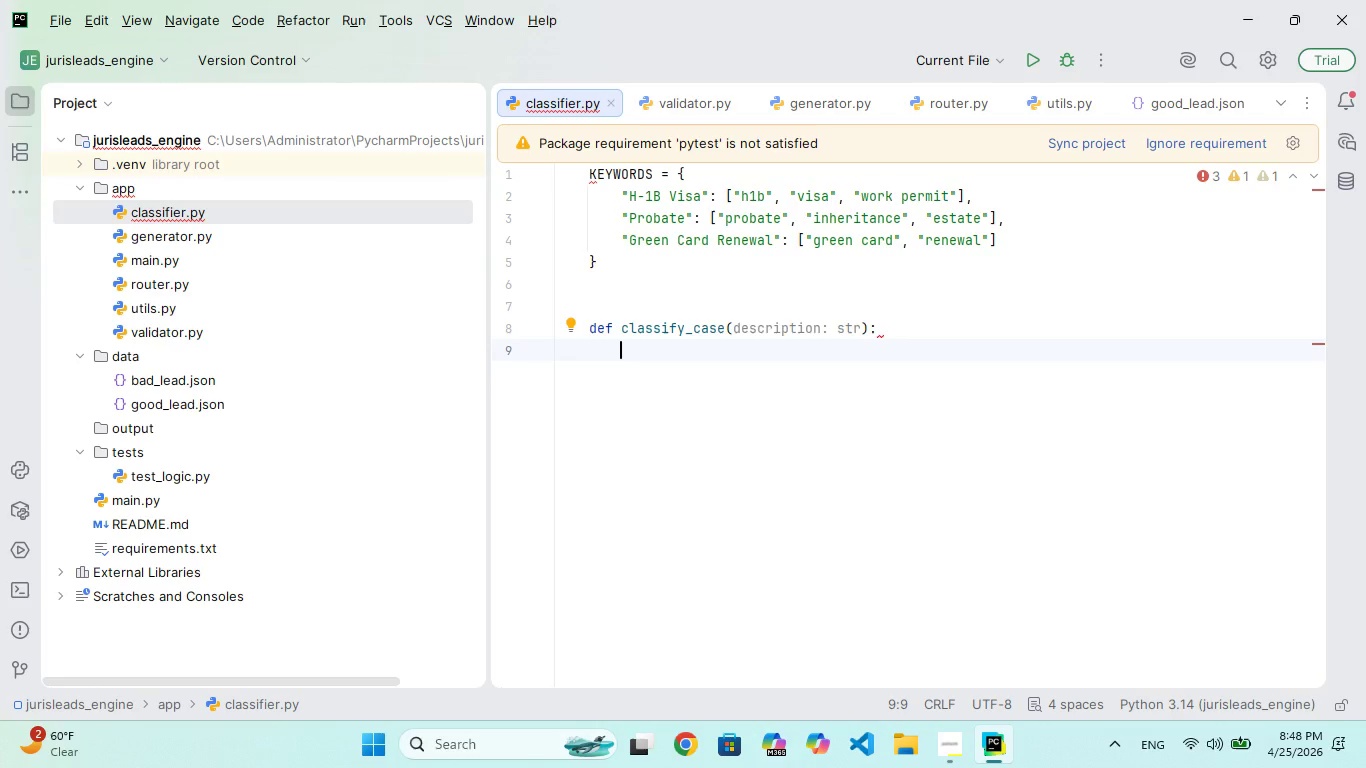 
type(desc = description.lower))
key(Backspace)
type(()
 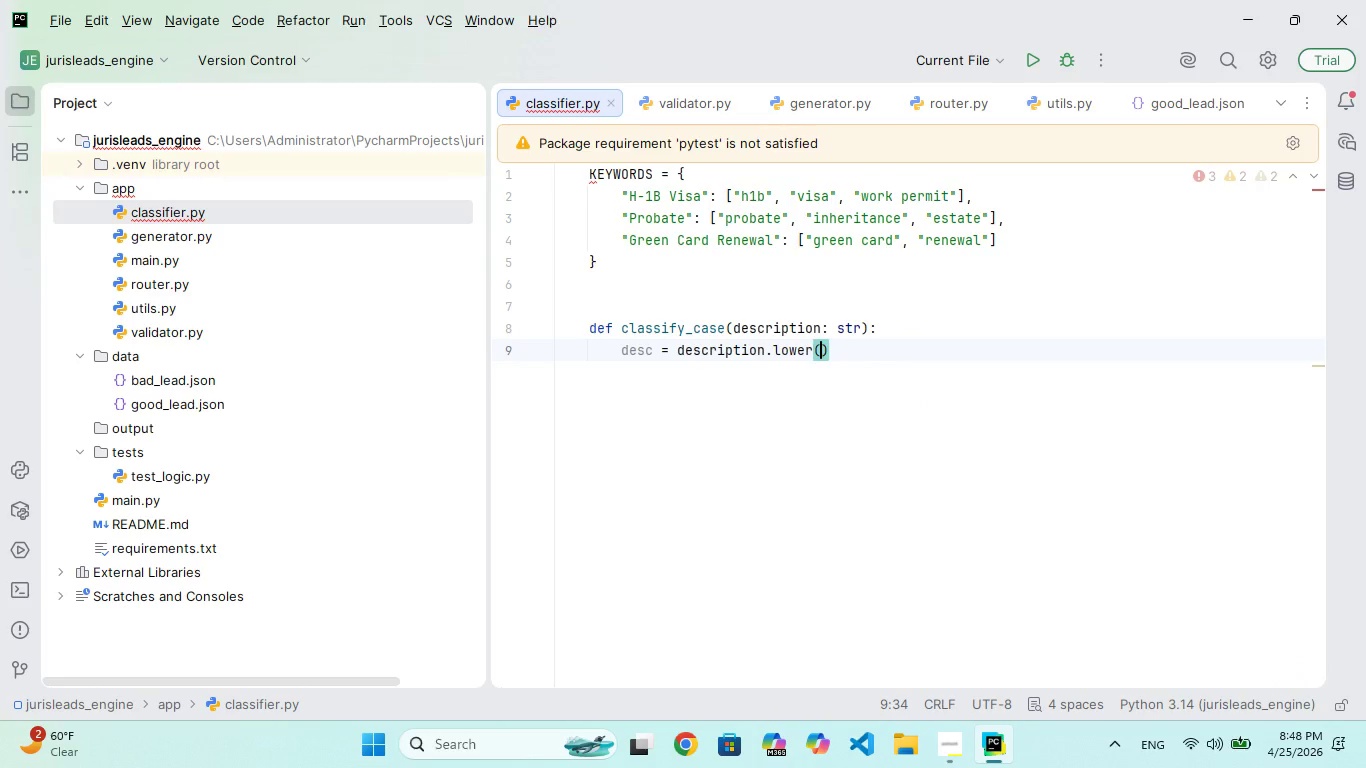 
key(ArrowRight)
 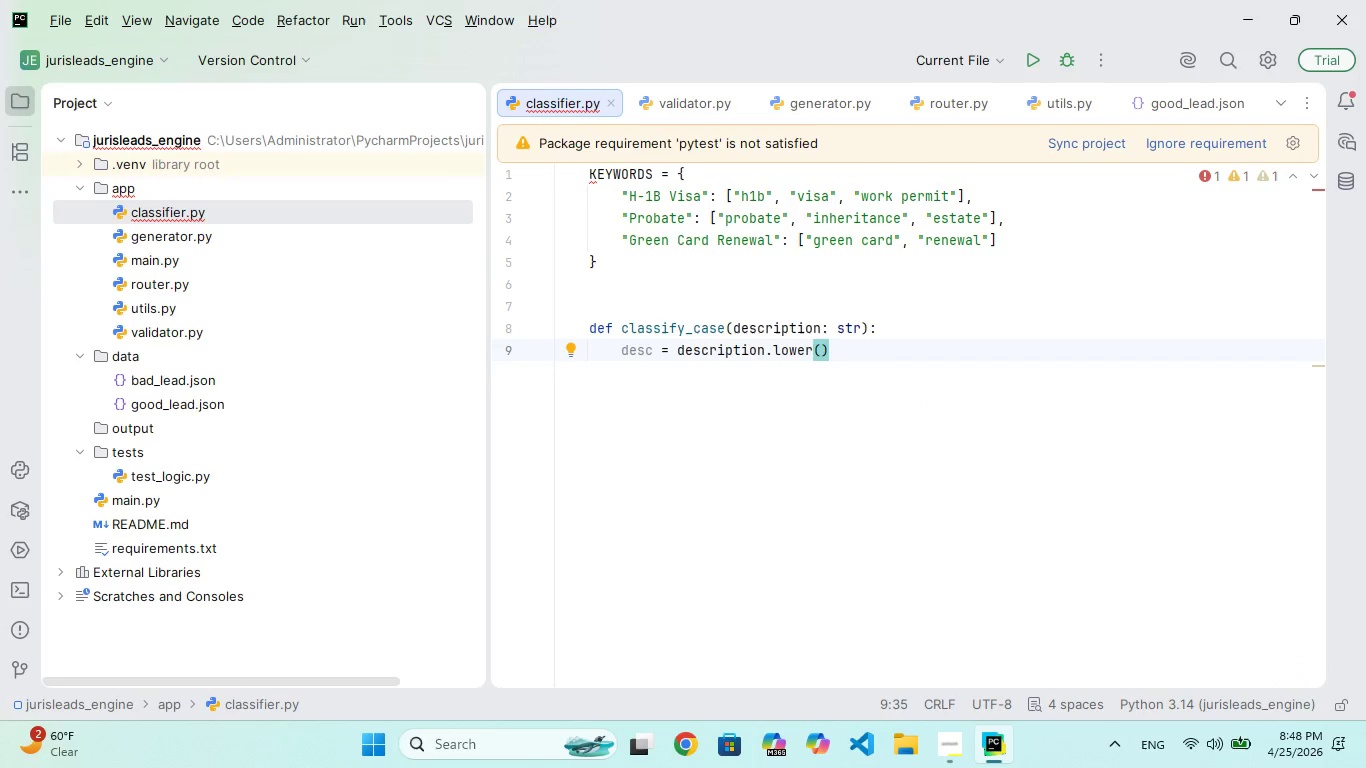 
key(Enter)
 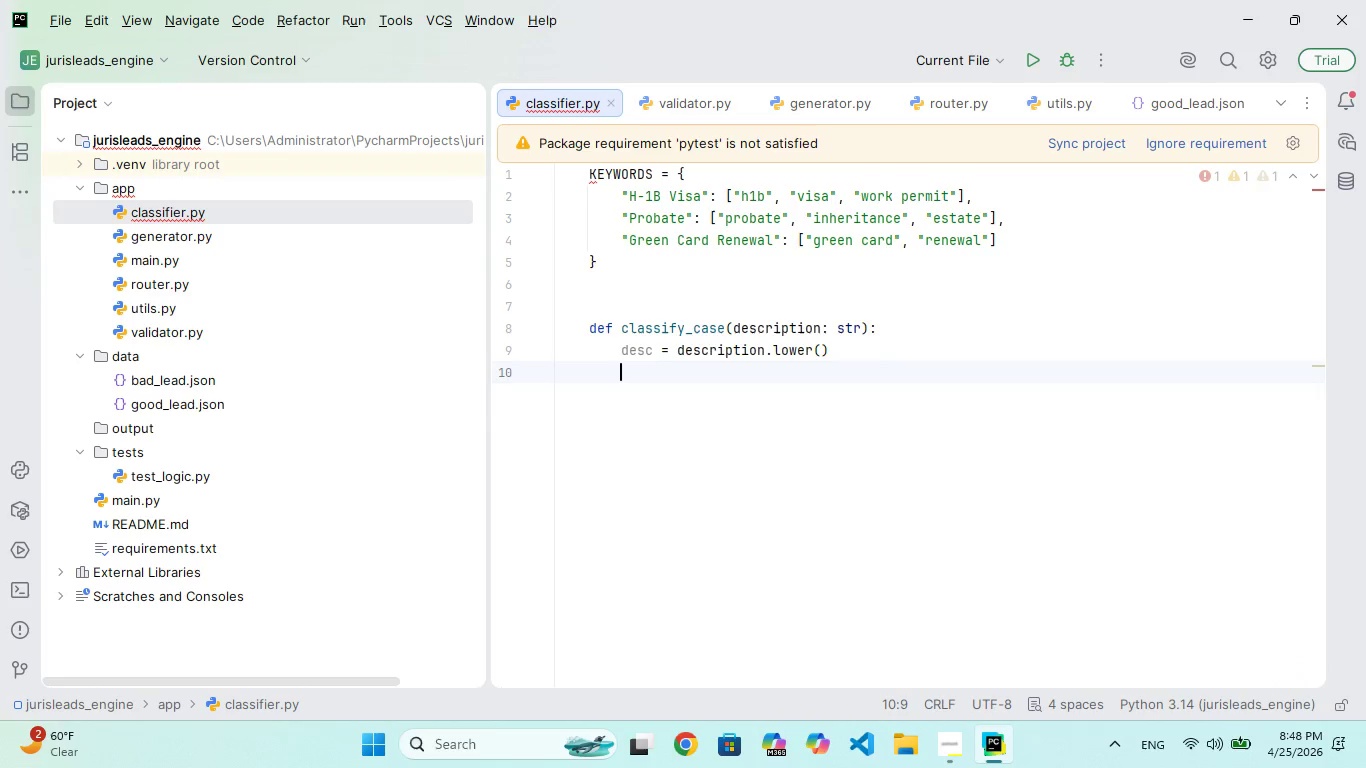 
key(Enter)
 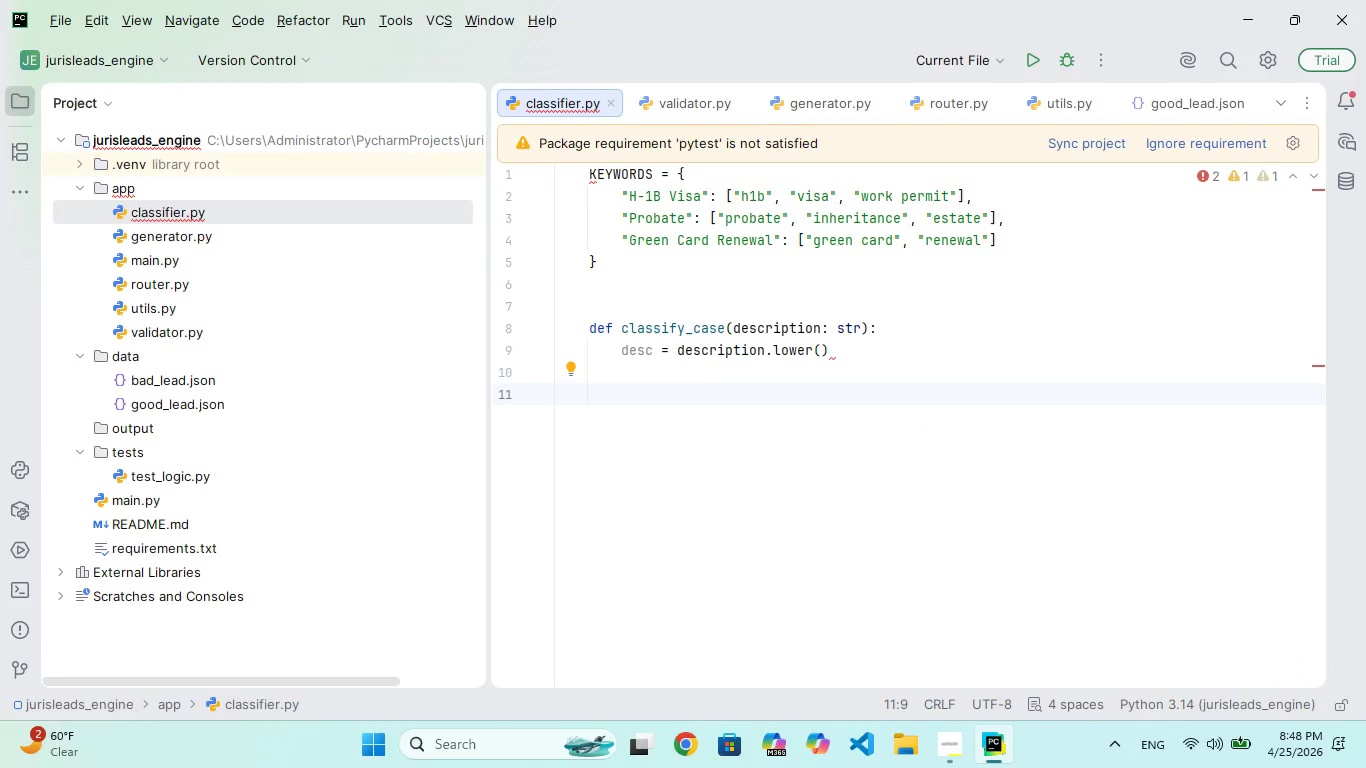 
type(for caase)
key(Backspace)
key(Backspace)
key(Backspace)
type(se, words in KEYWORDS.items)
 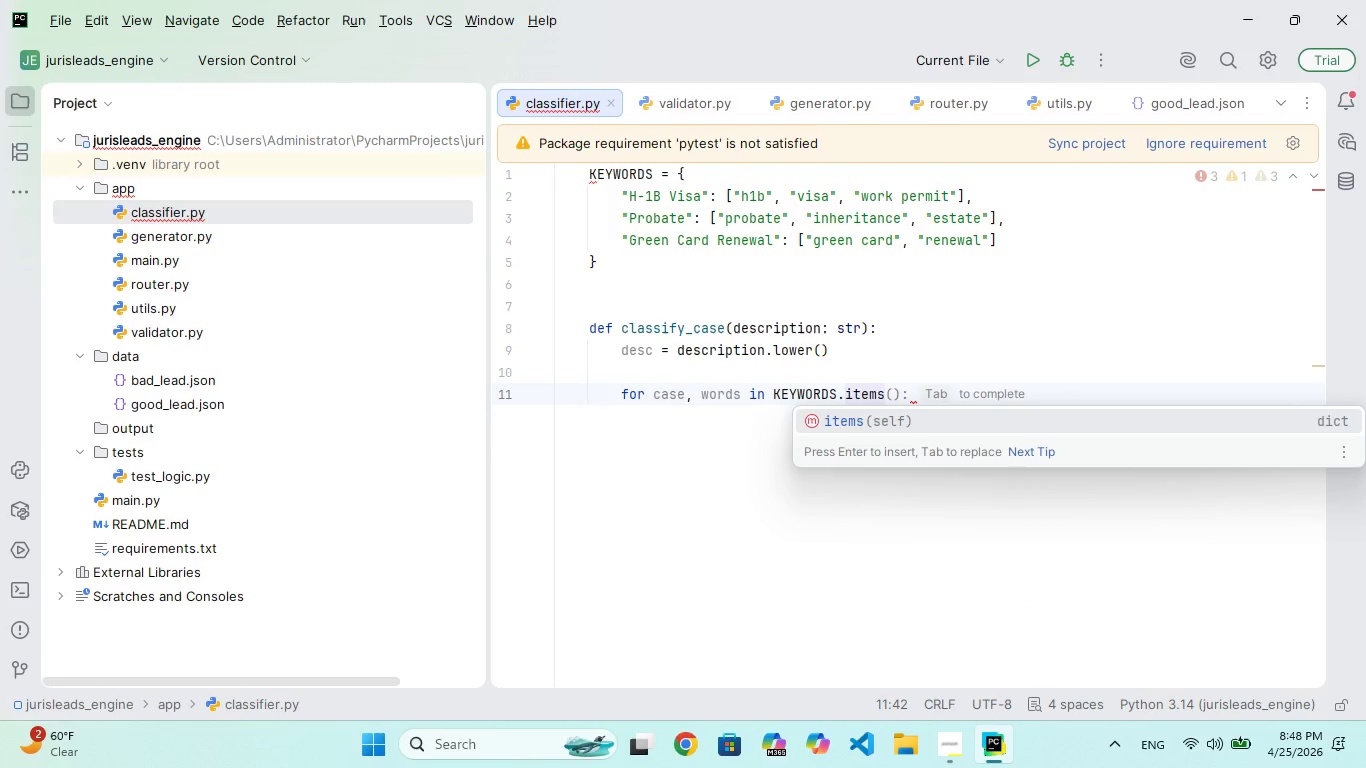 
key(Shift+9)
 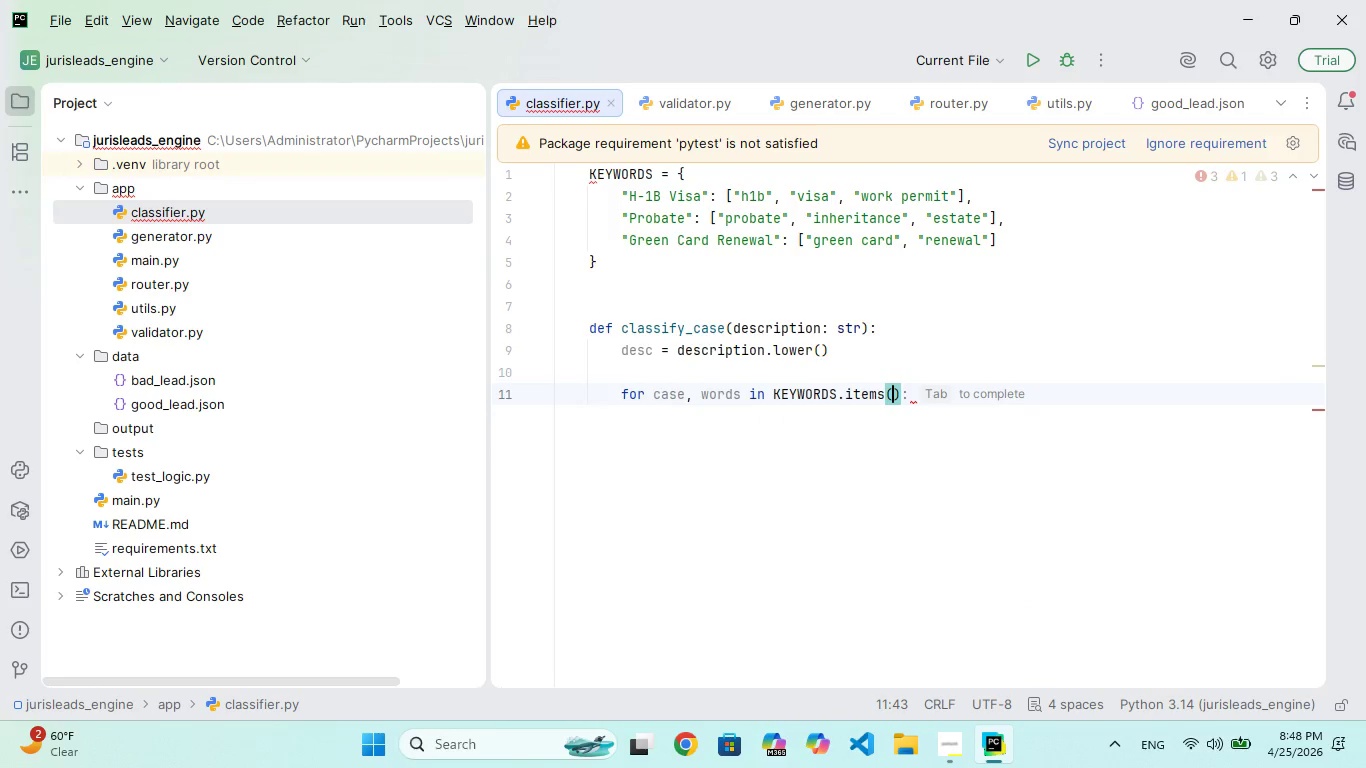 
key(Shift+ShiftRight)
 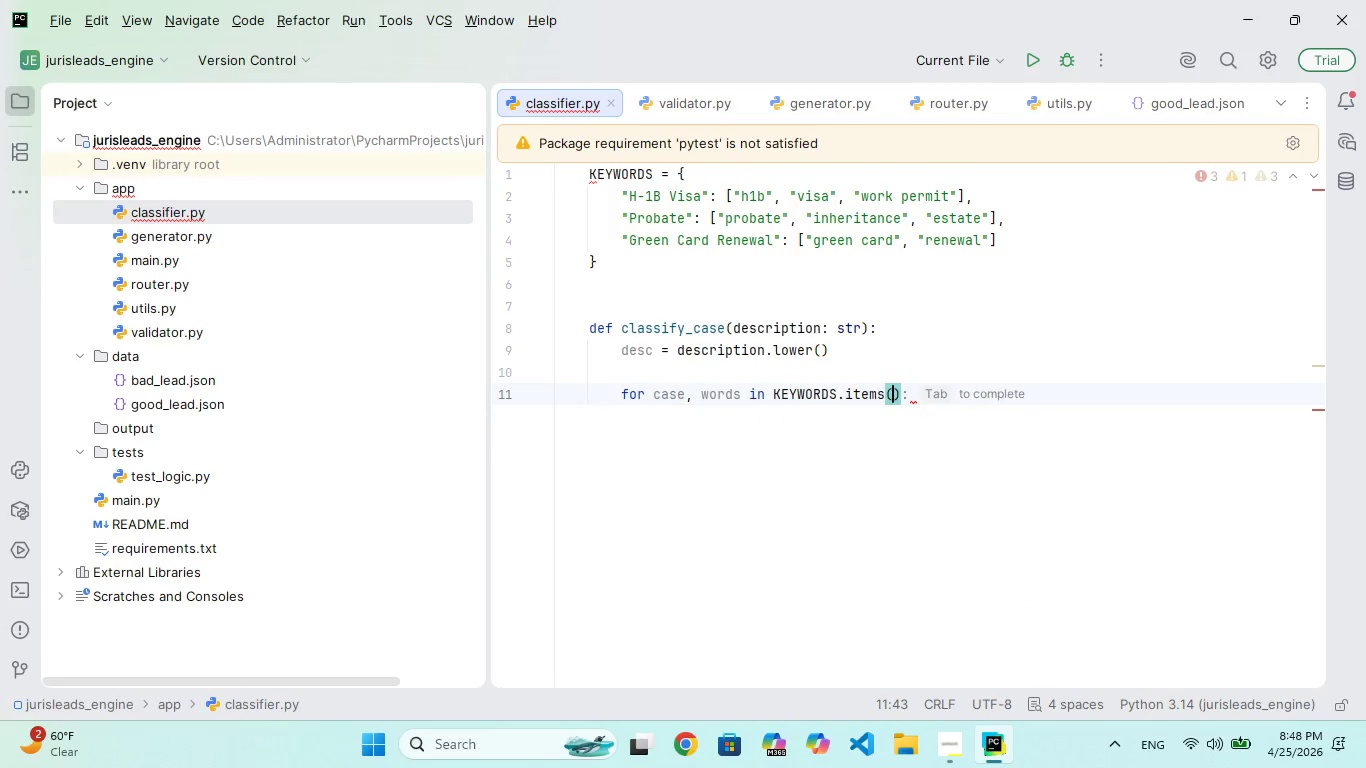 
key(ArrowRight)
 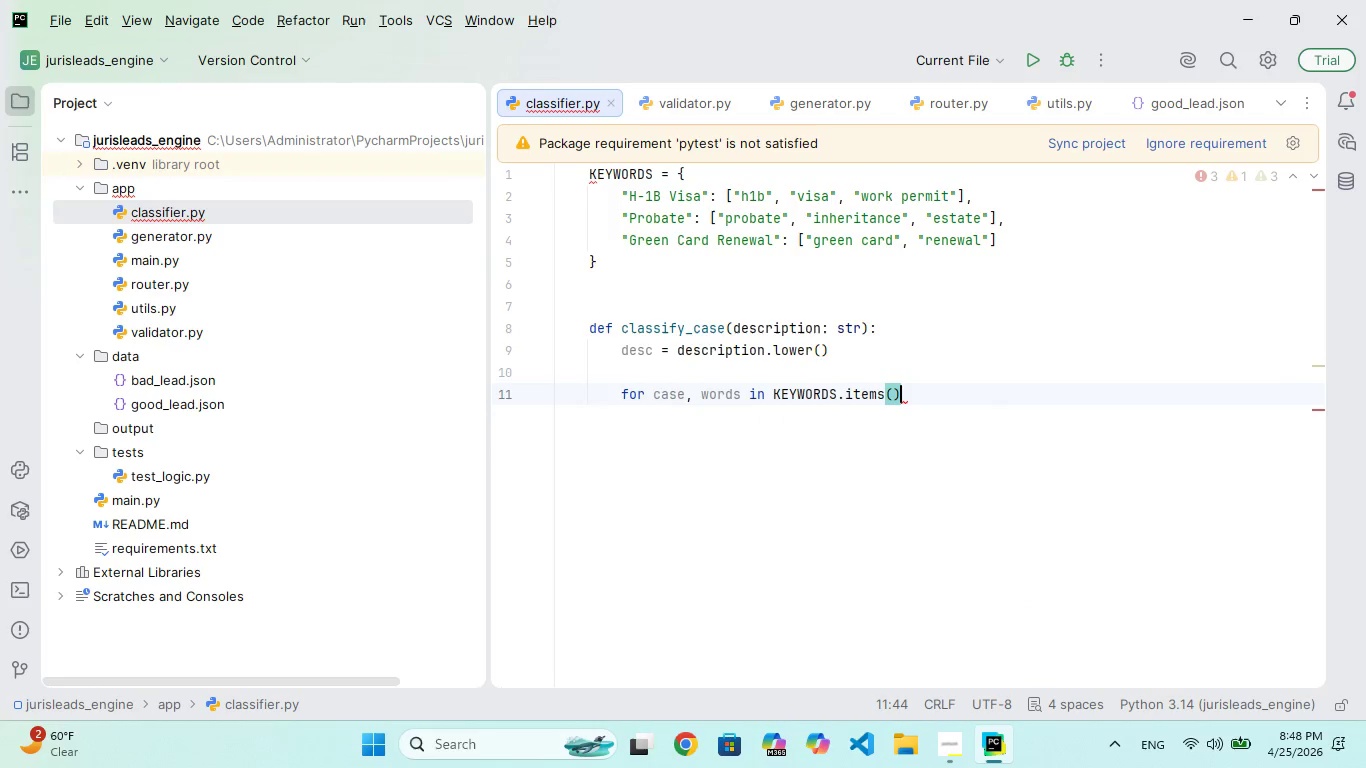 
key(ArrowRight)
 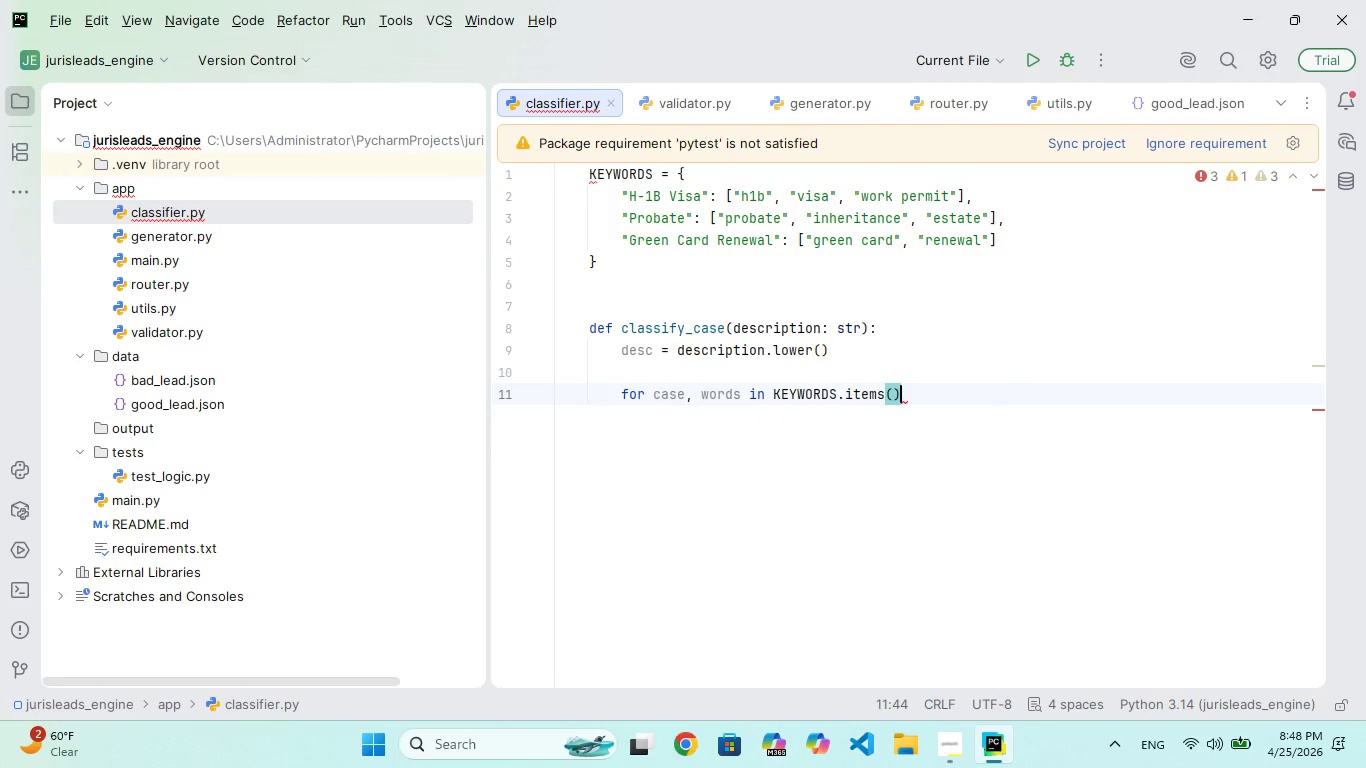 
key(Shift+Semicolon)
 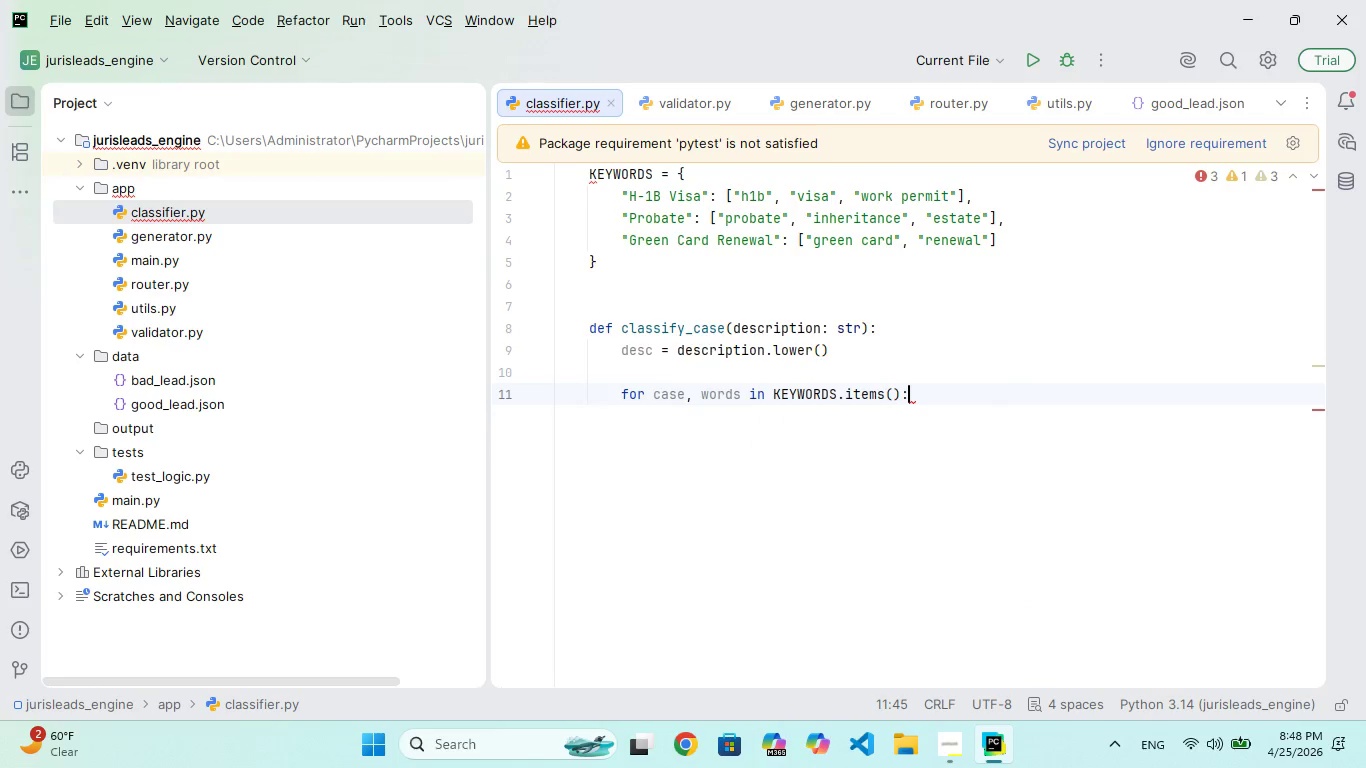 
key(Enter)
 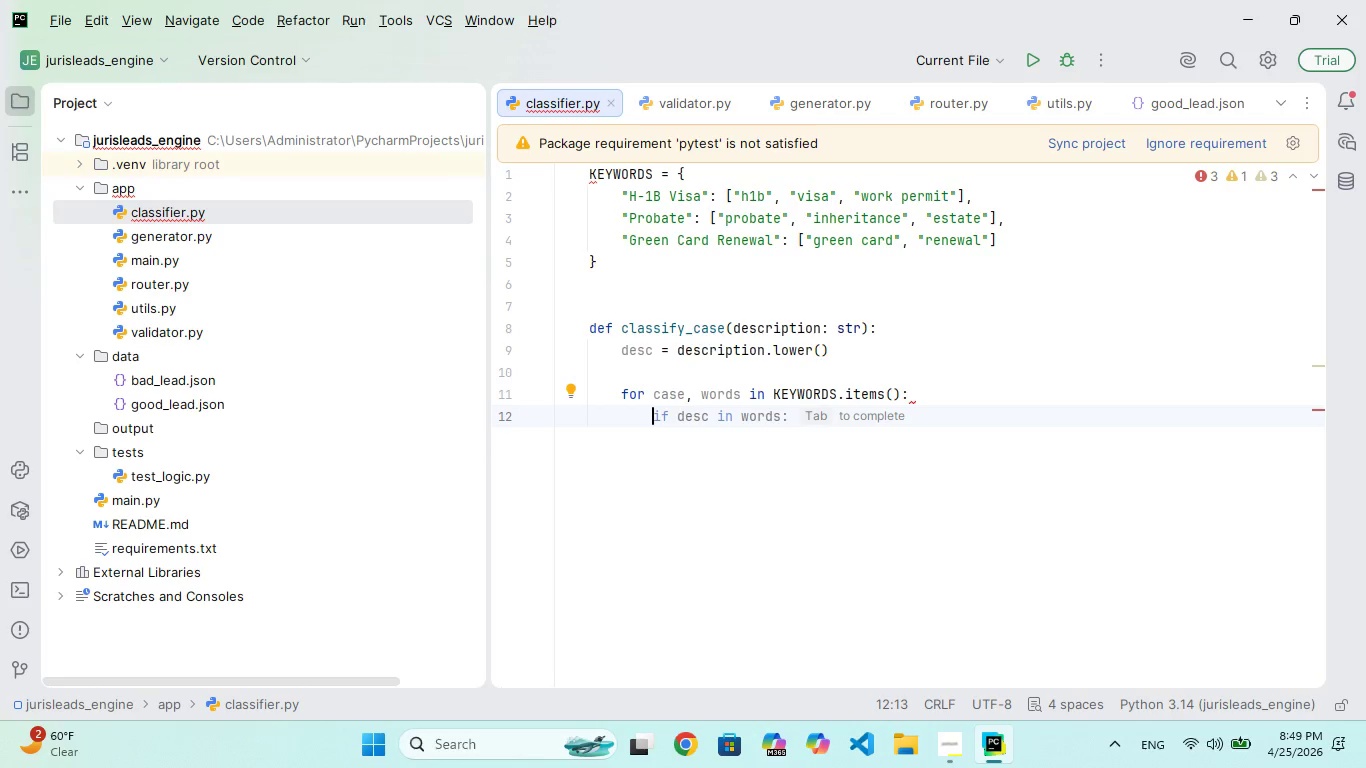 
hold_key(key=F, duration=0.31)
 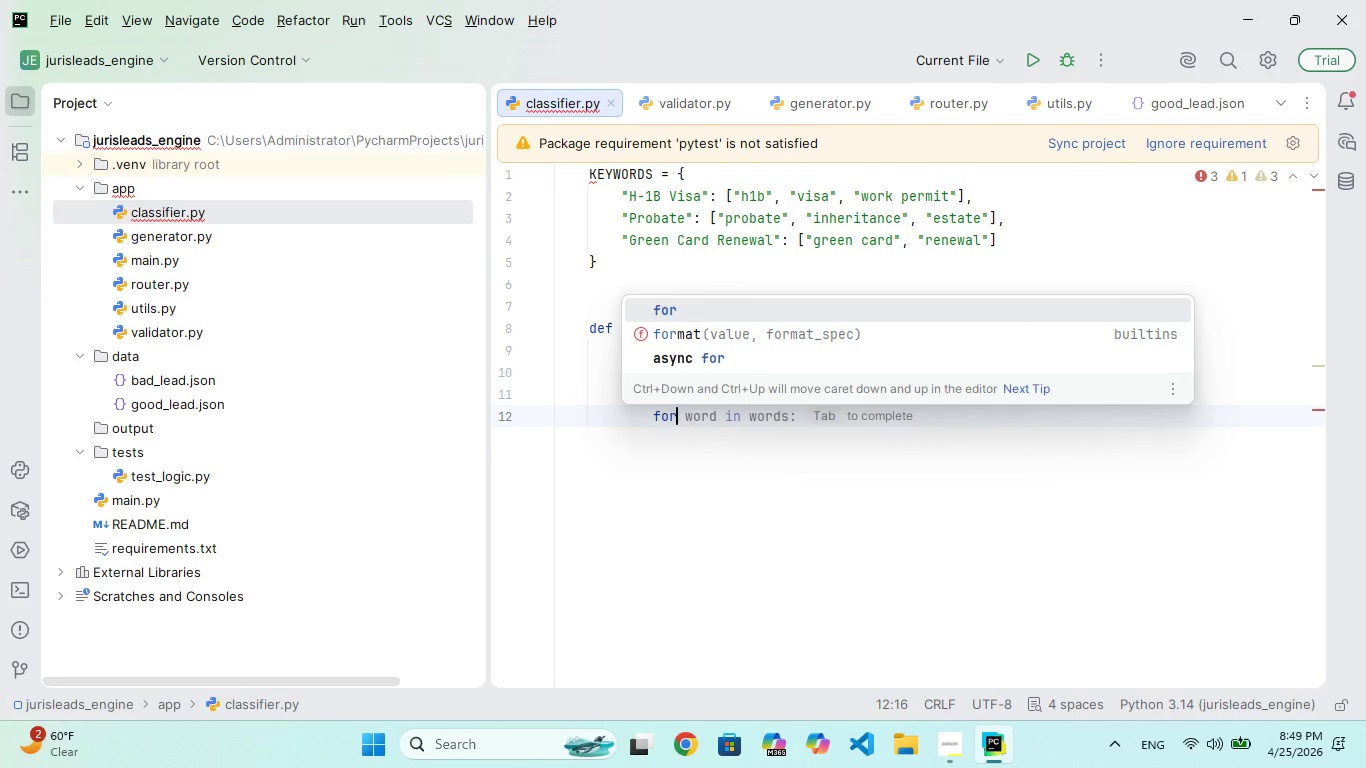 
type(or w in ords:)
 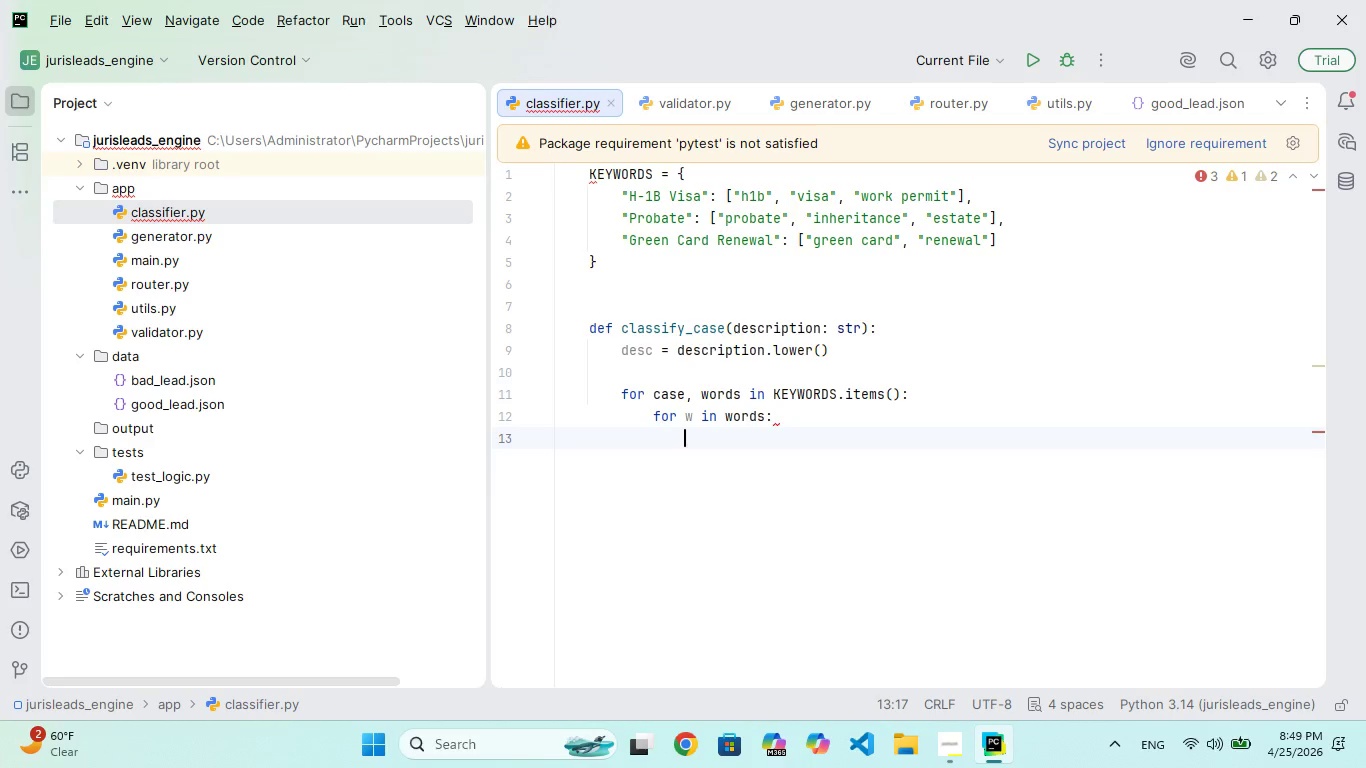 
 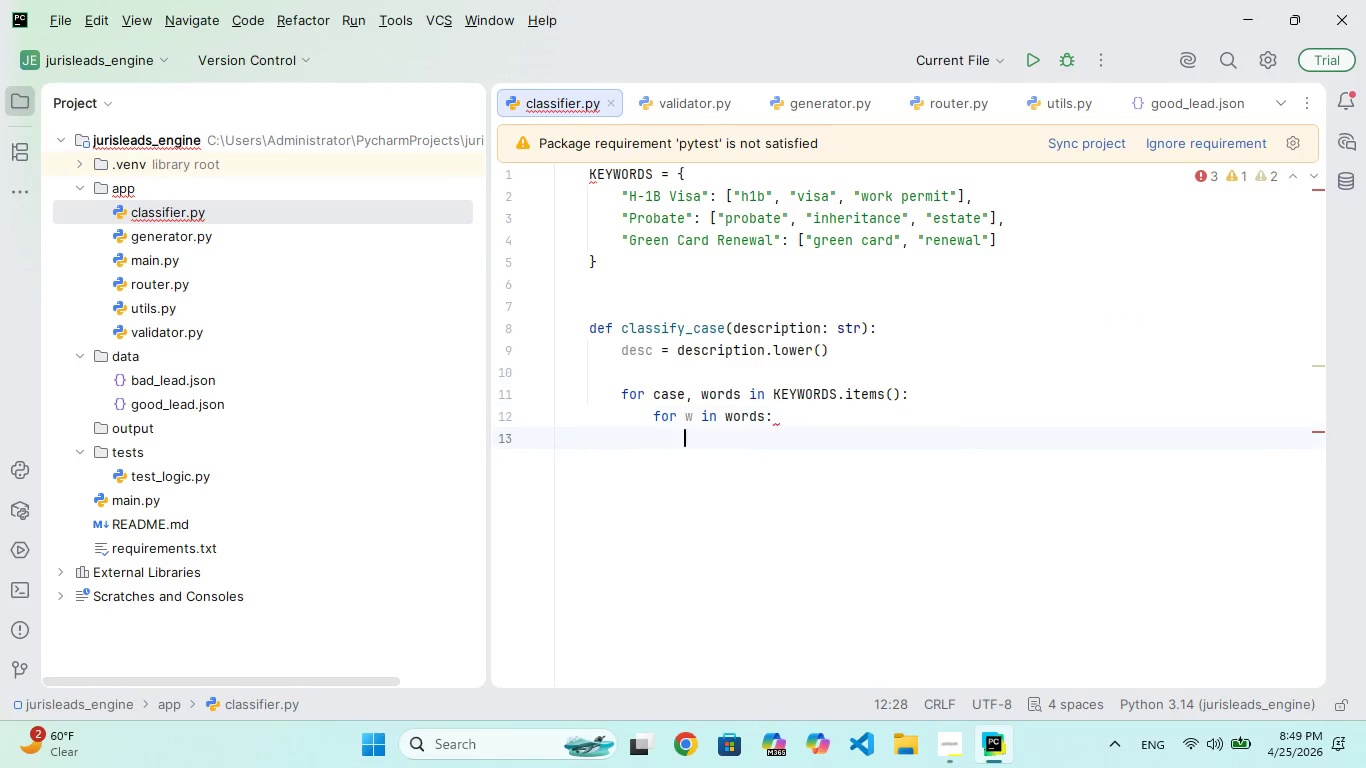 
key(Enter)
 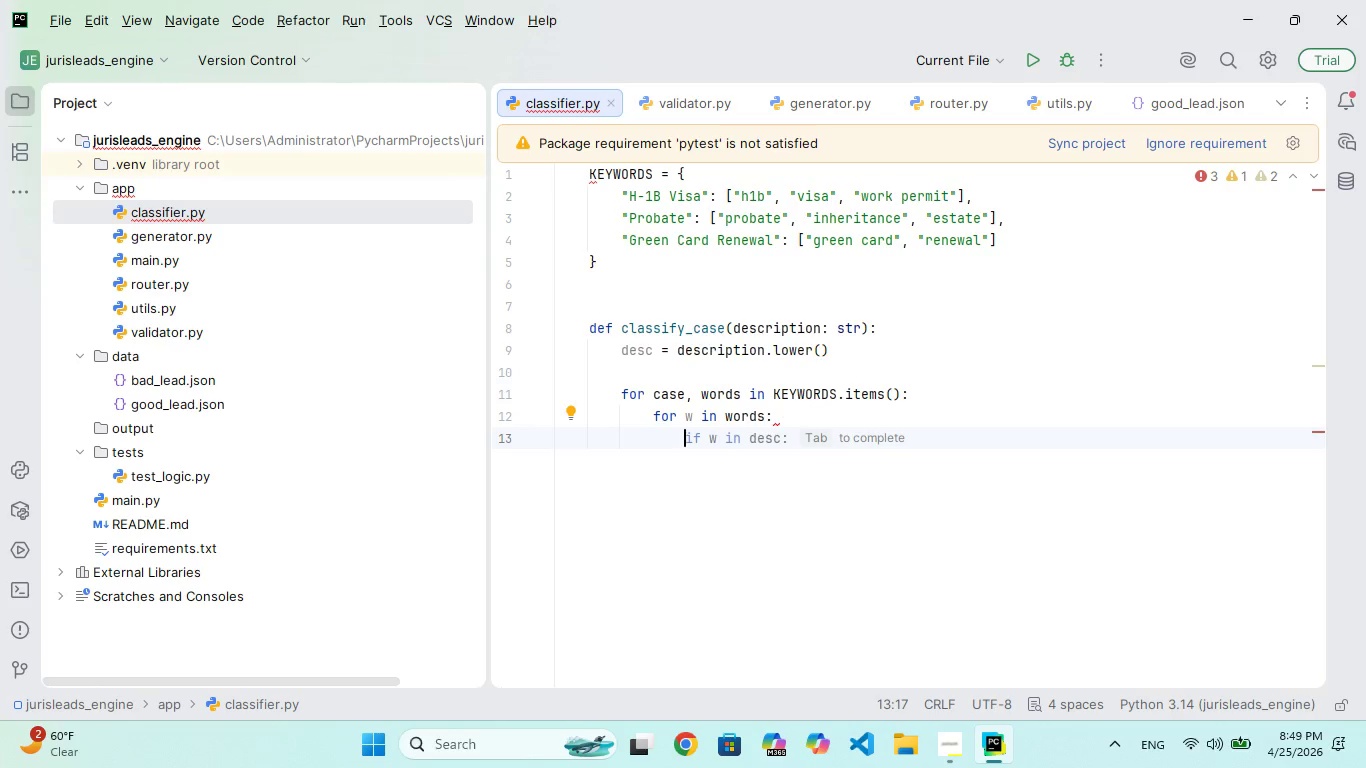 
type(if w in desc:)
 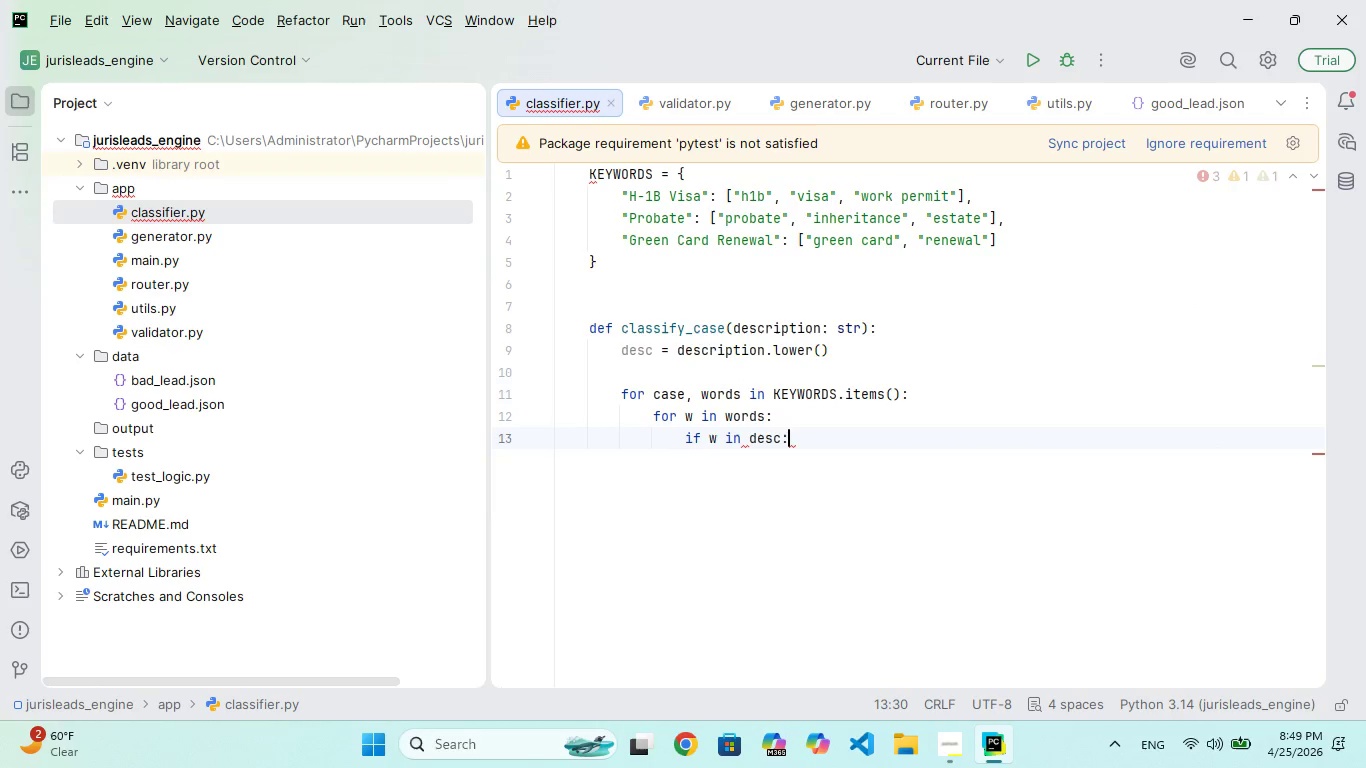 
key(Enter)
 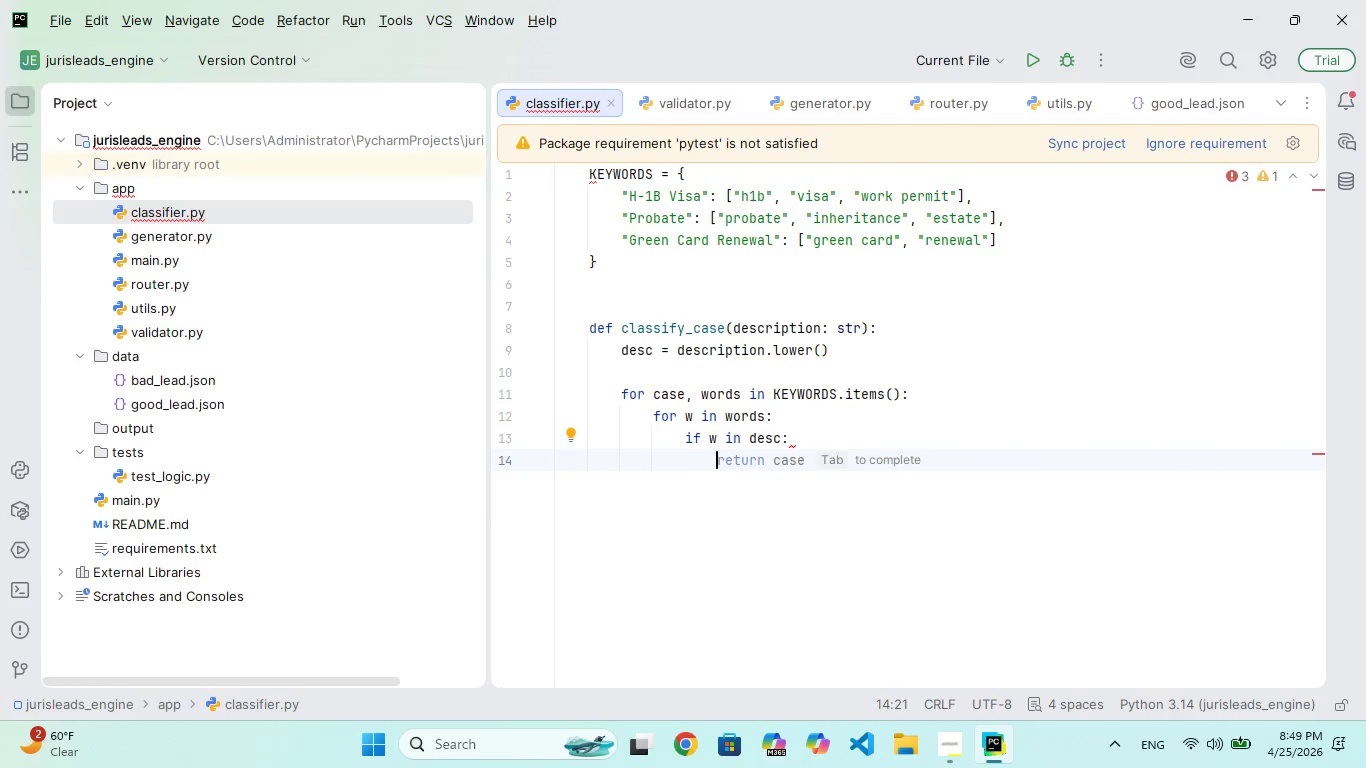 
type(reurn case)
 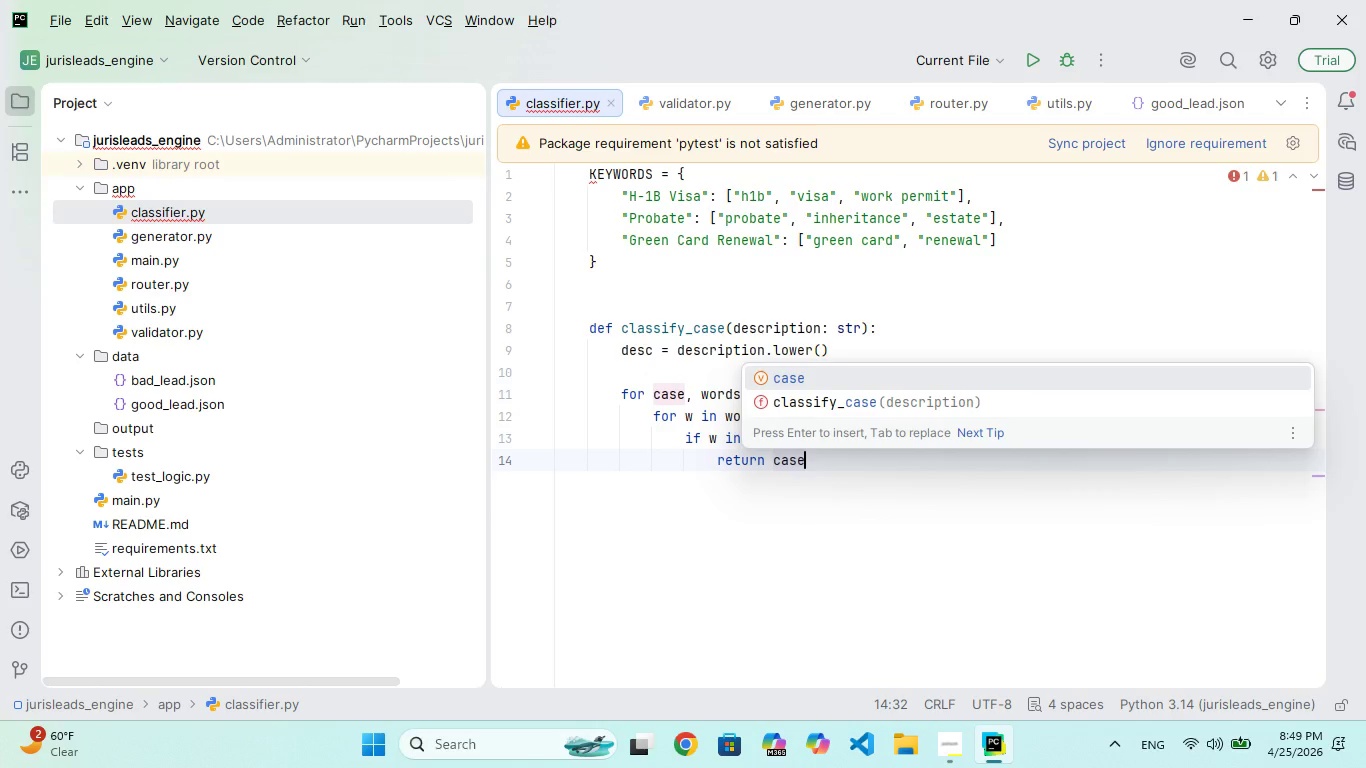 
hold_key(key=T, duration=0.34)
 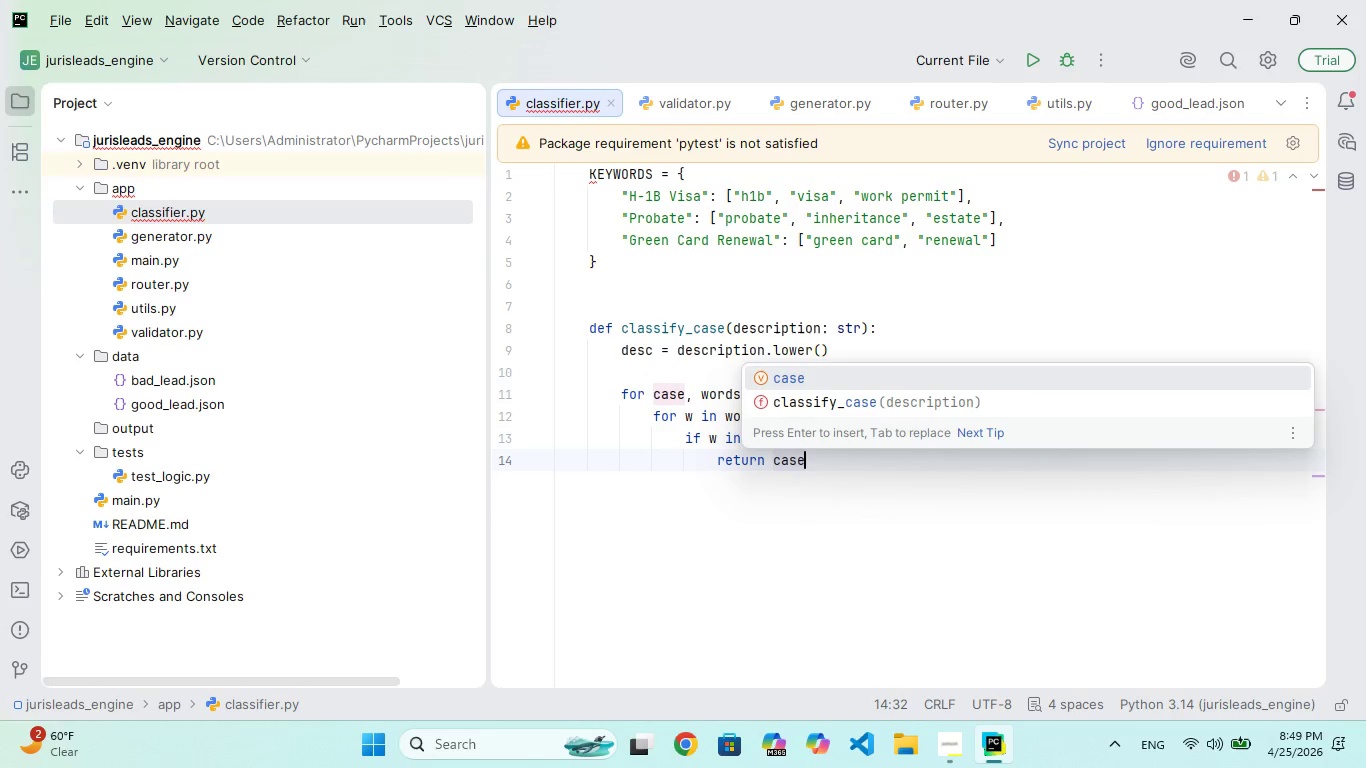 
hold_key(key=Enter, duration=0.33)
 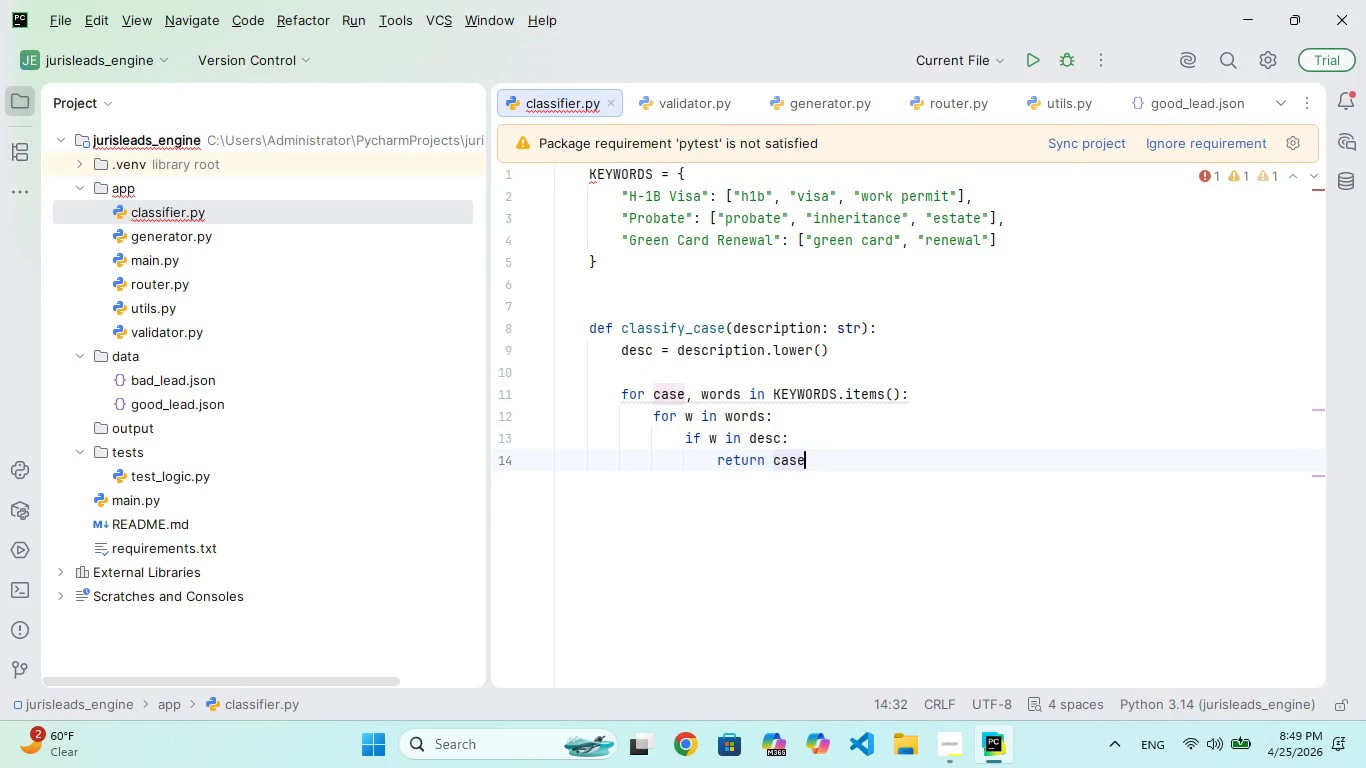 
key(Enter)
 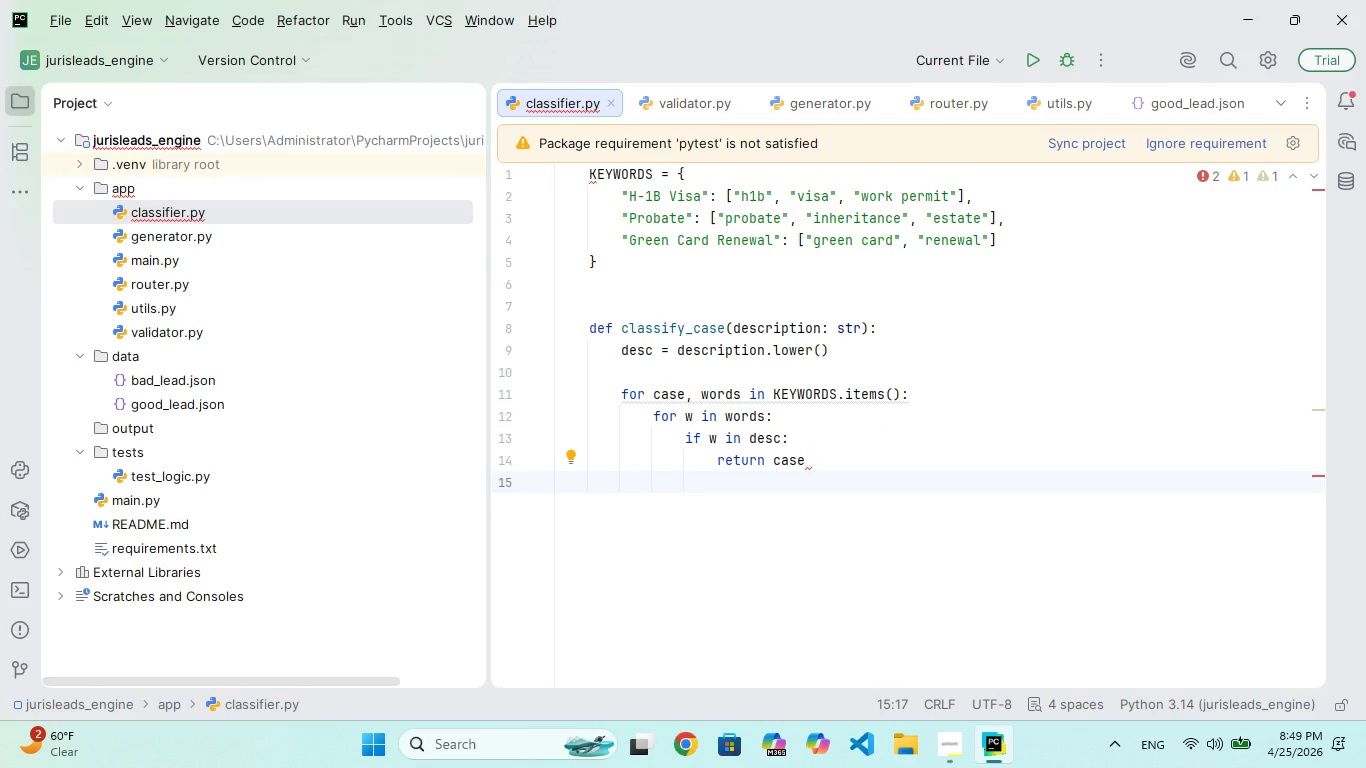 
key(Enter)
 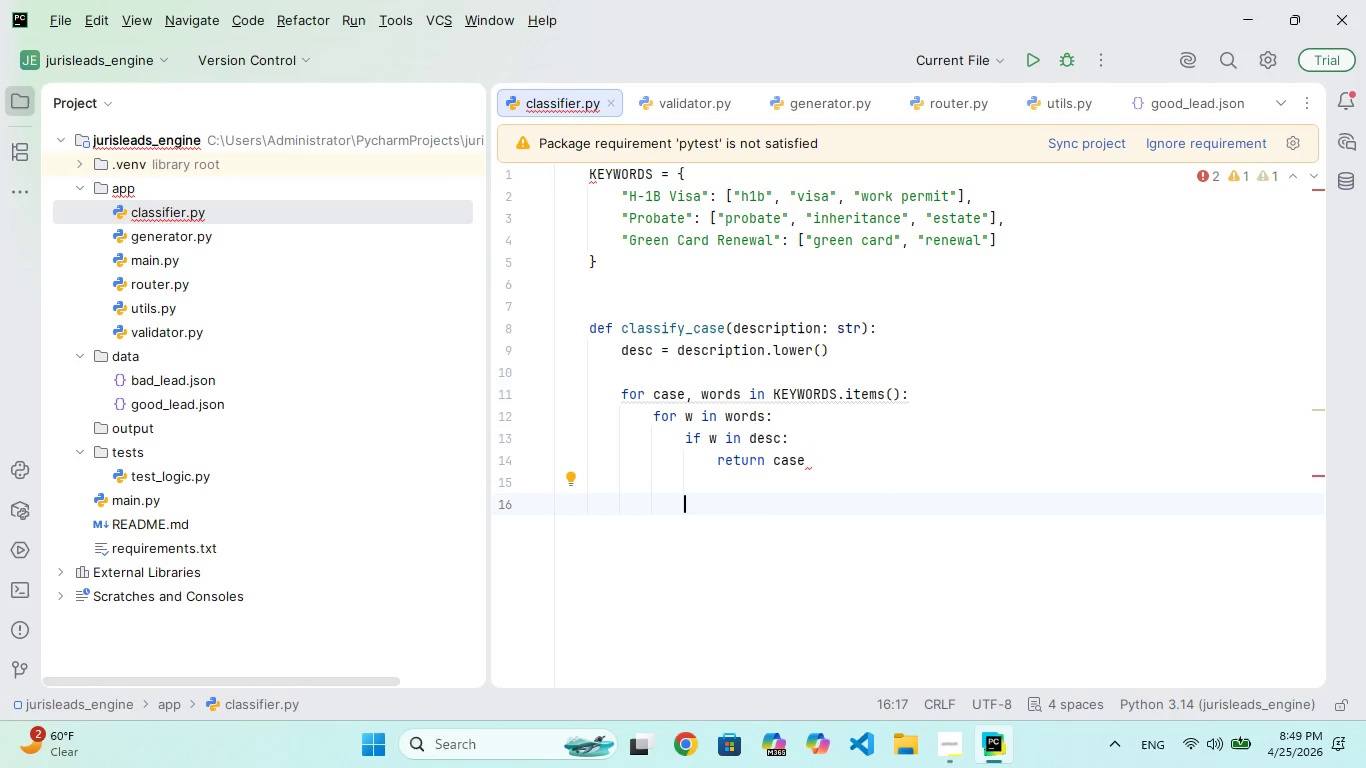 
key(Backspace)
type(rturn "Unk)
 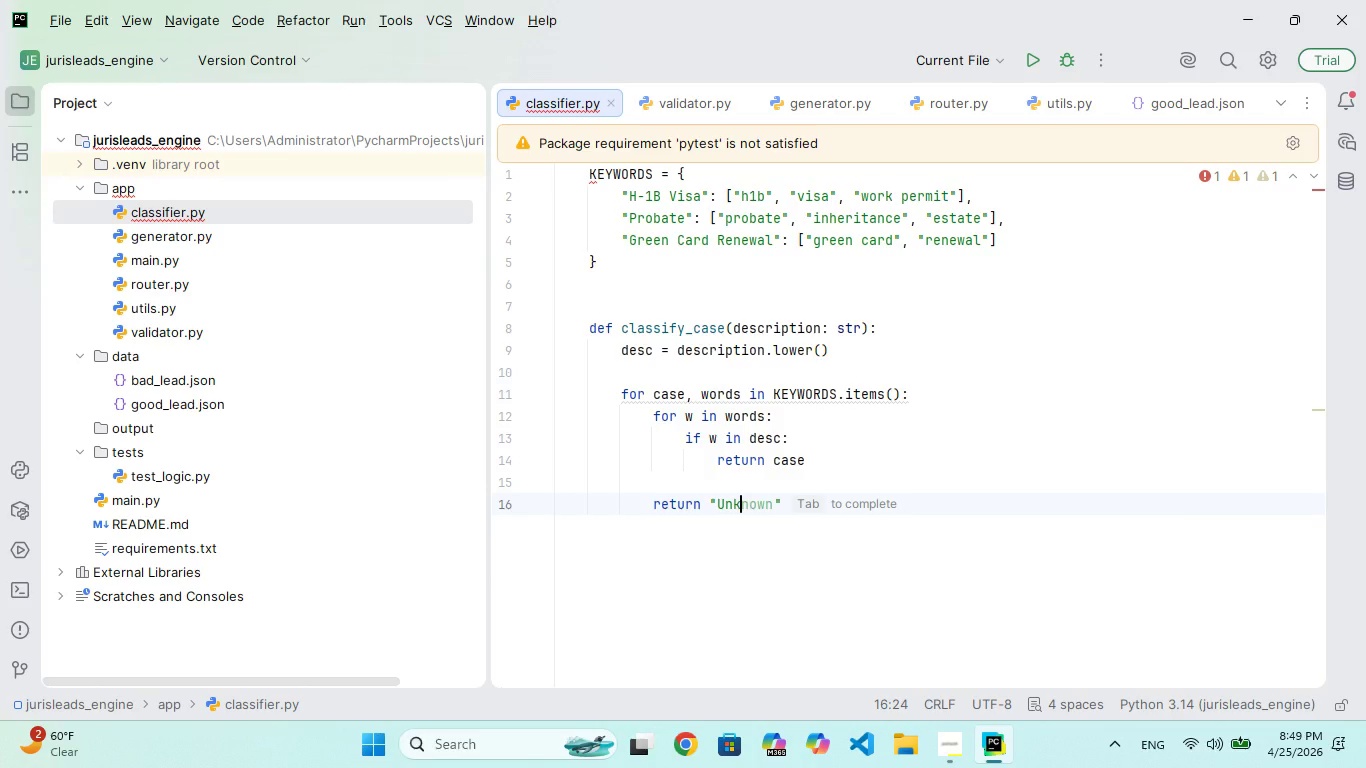 
hold_key(key=E, duration=0.31)
 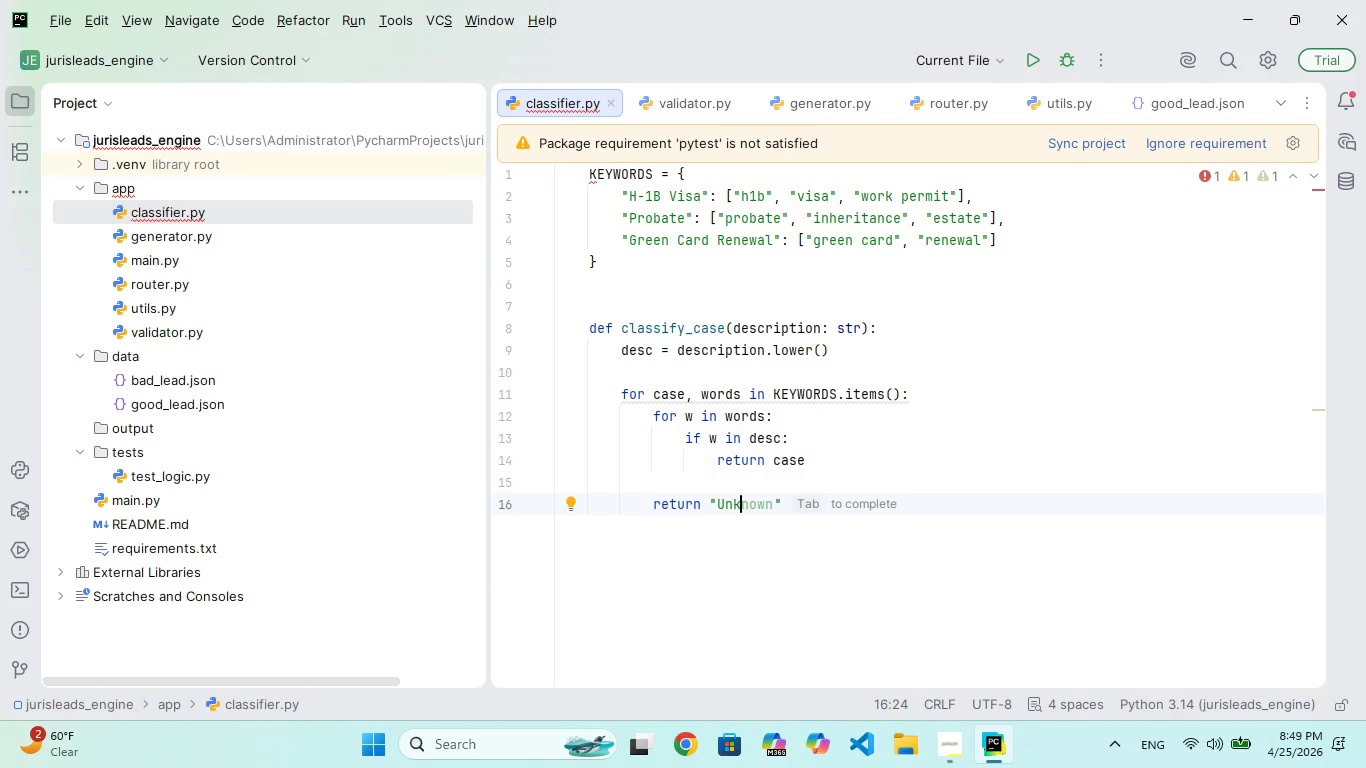 
type(nwn)
 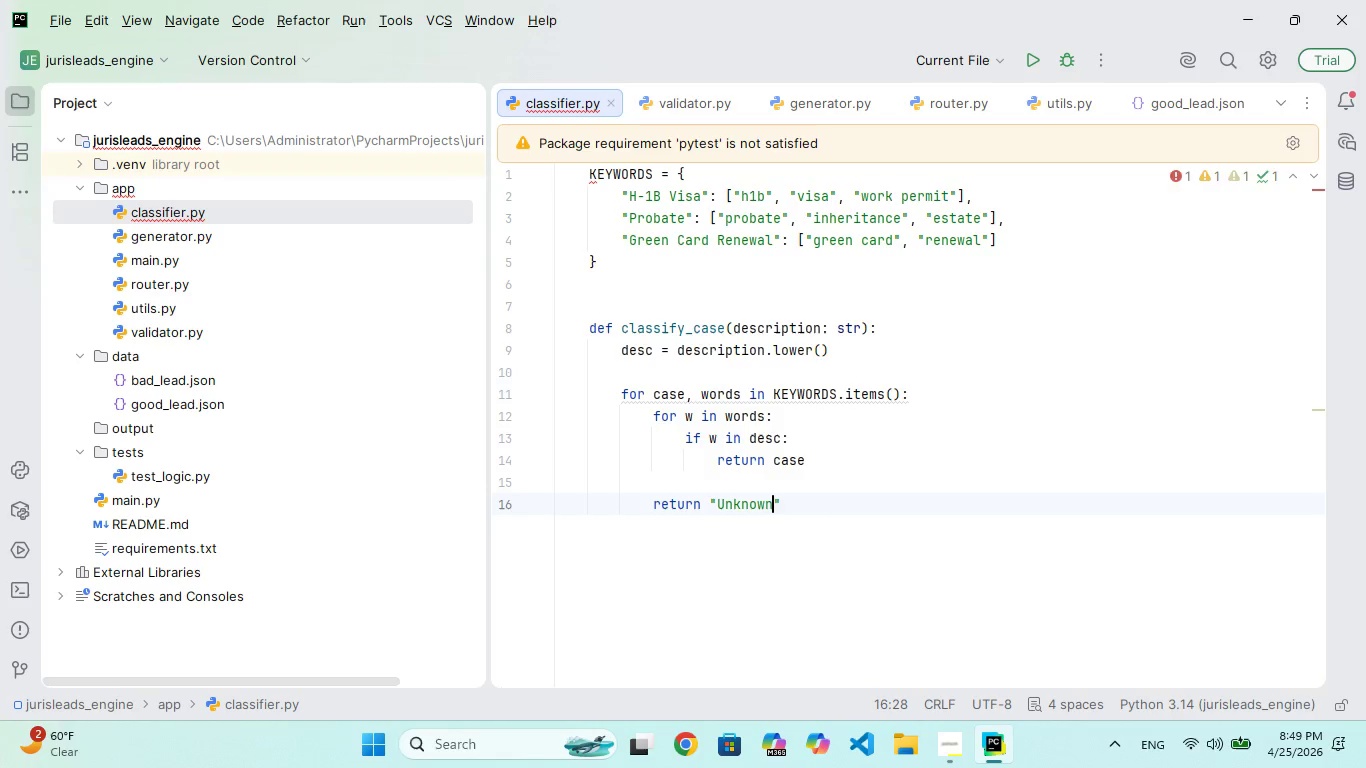 
hold_key(key=O, duration=0.44)
 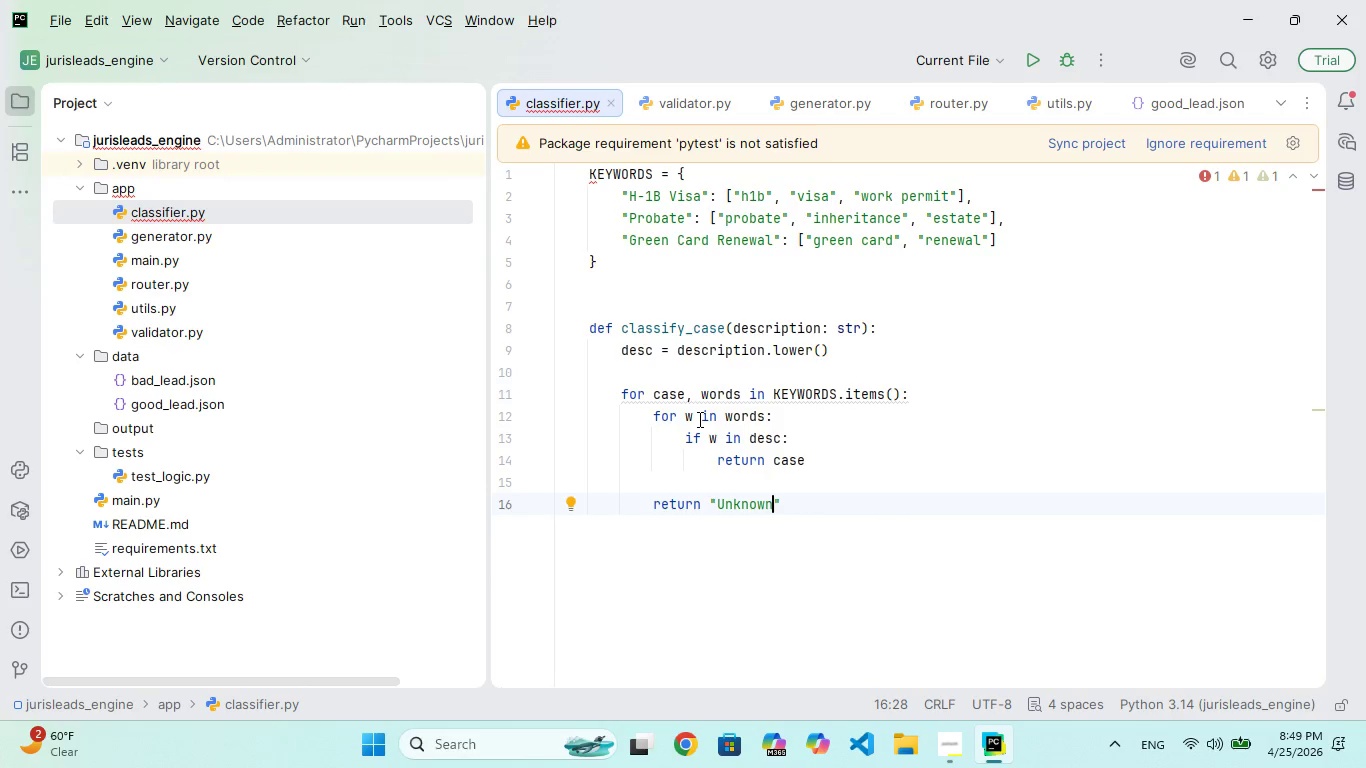 
wait(9.86)
 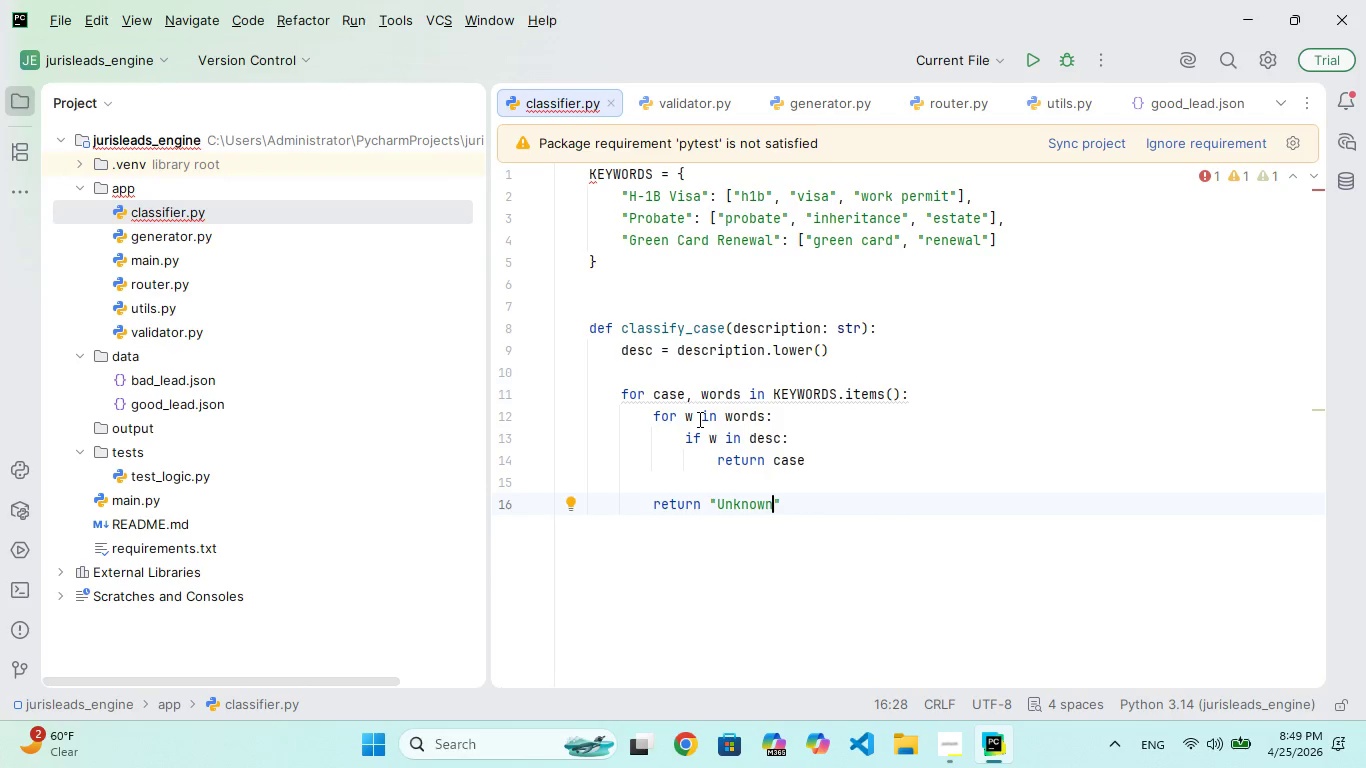 
mouse_move([616, 379])
 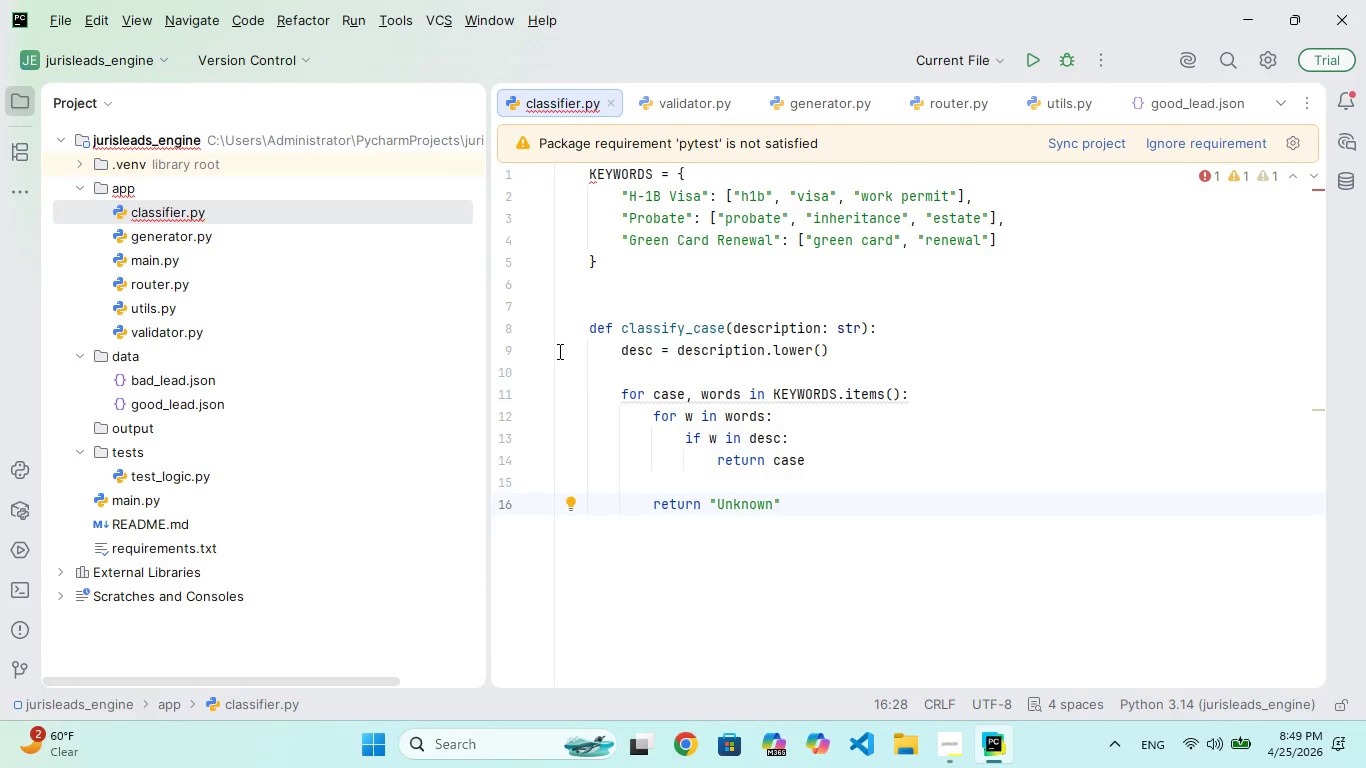 
left_click([558, 351])
 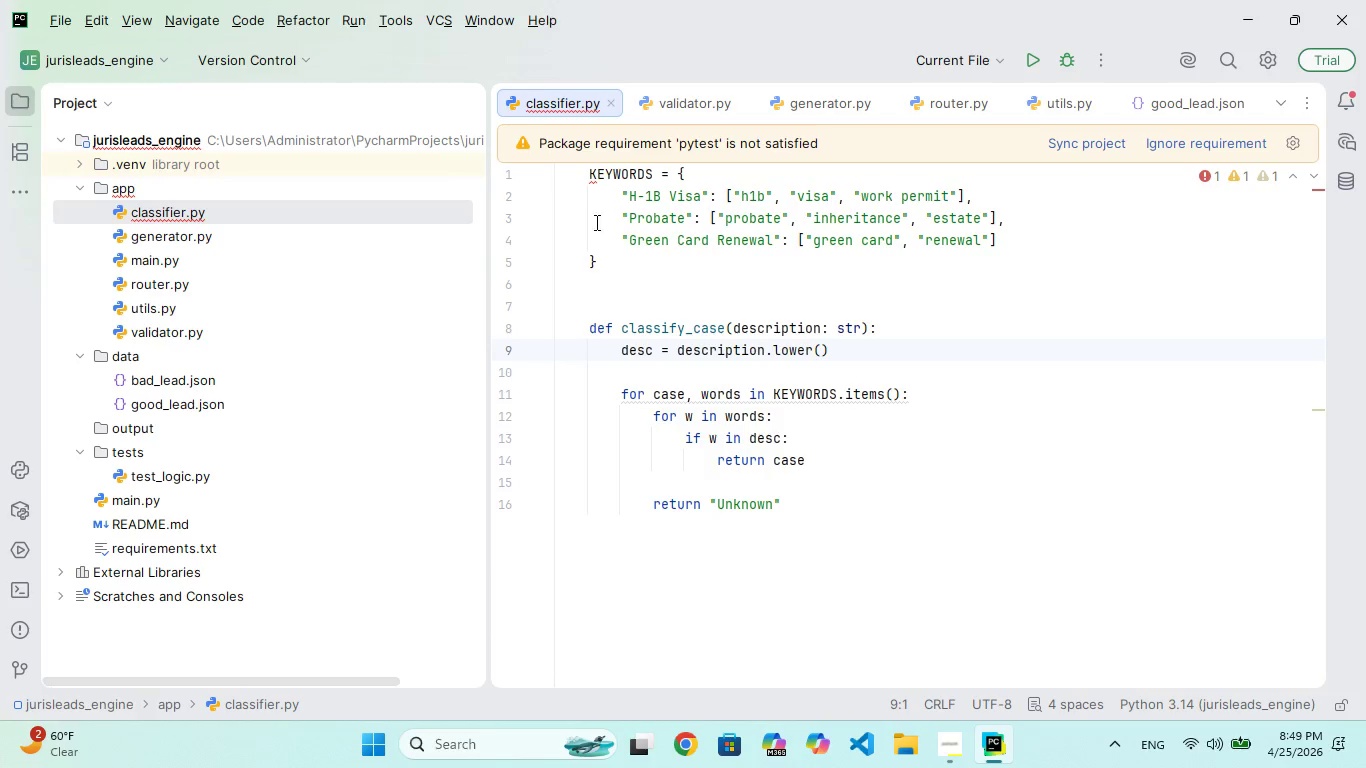 
left_click([589, 207])
 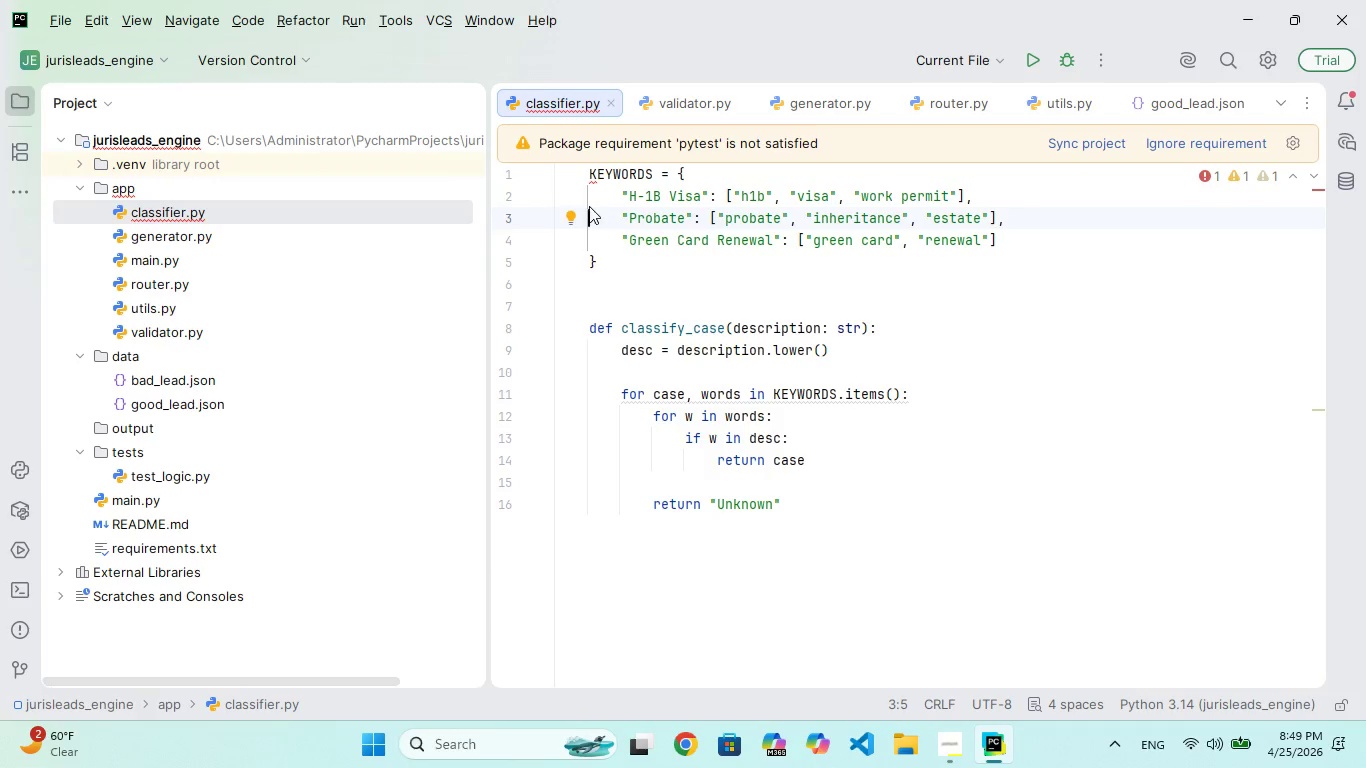 
scroll: coordinate [589, 206], scroll_direction: up, amount: 107.0
 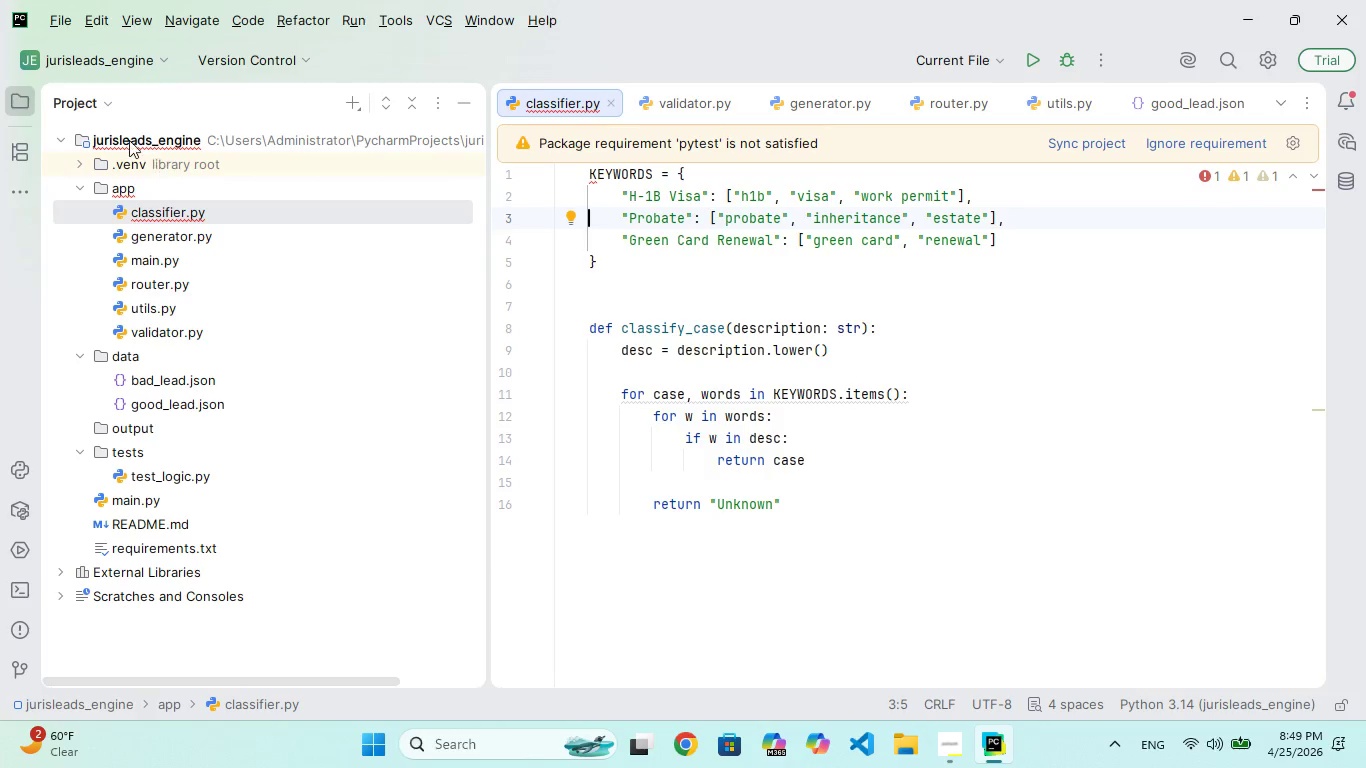 
double_click([190, 242])
 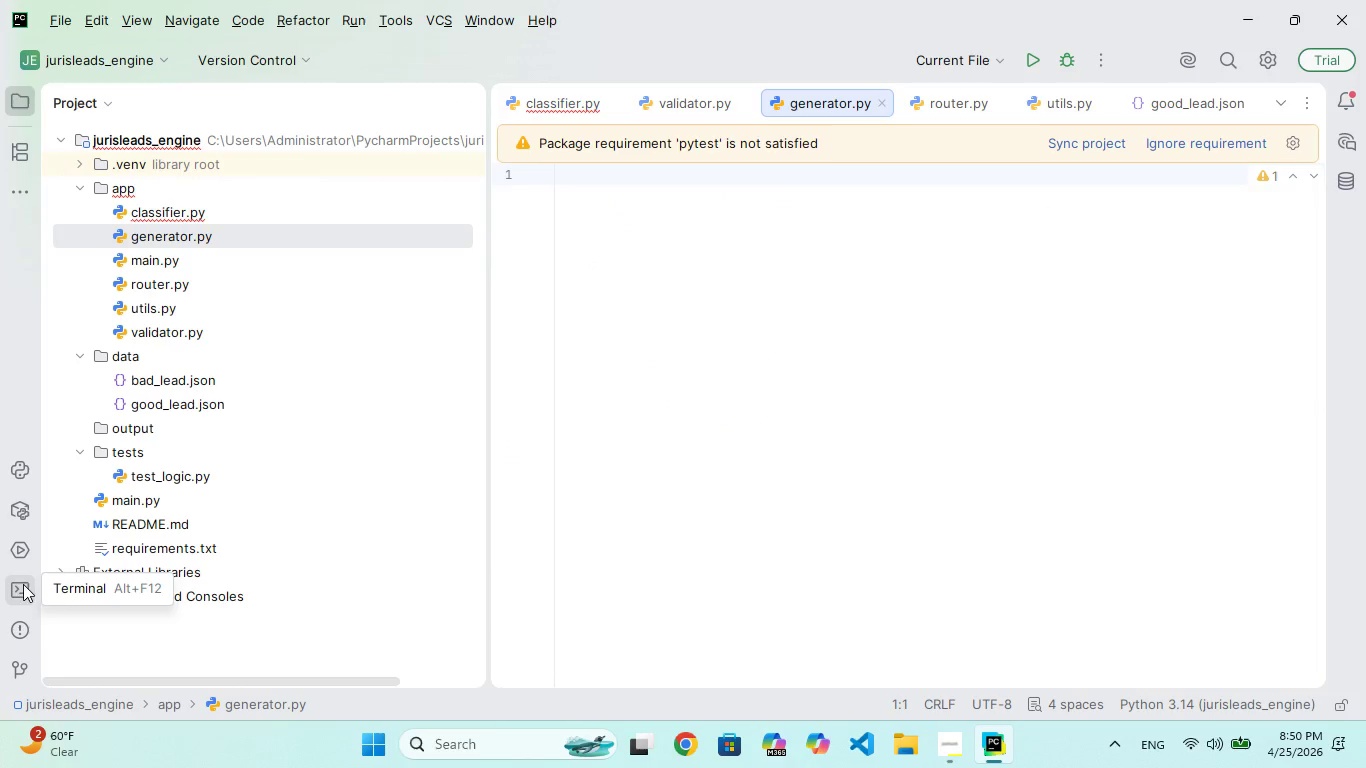 
left_click([22, 582])
 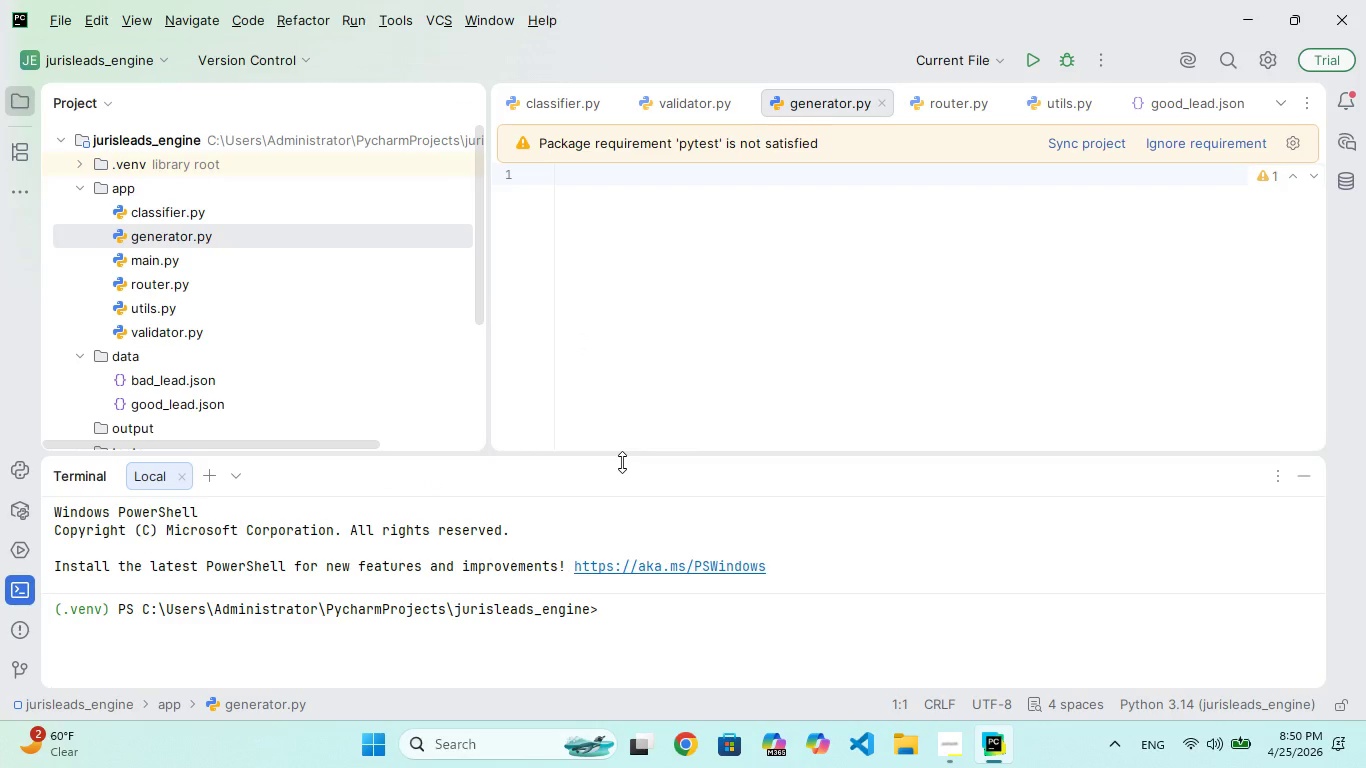 
wait(6.44)
 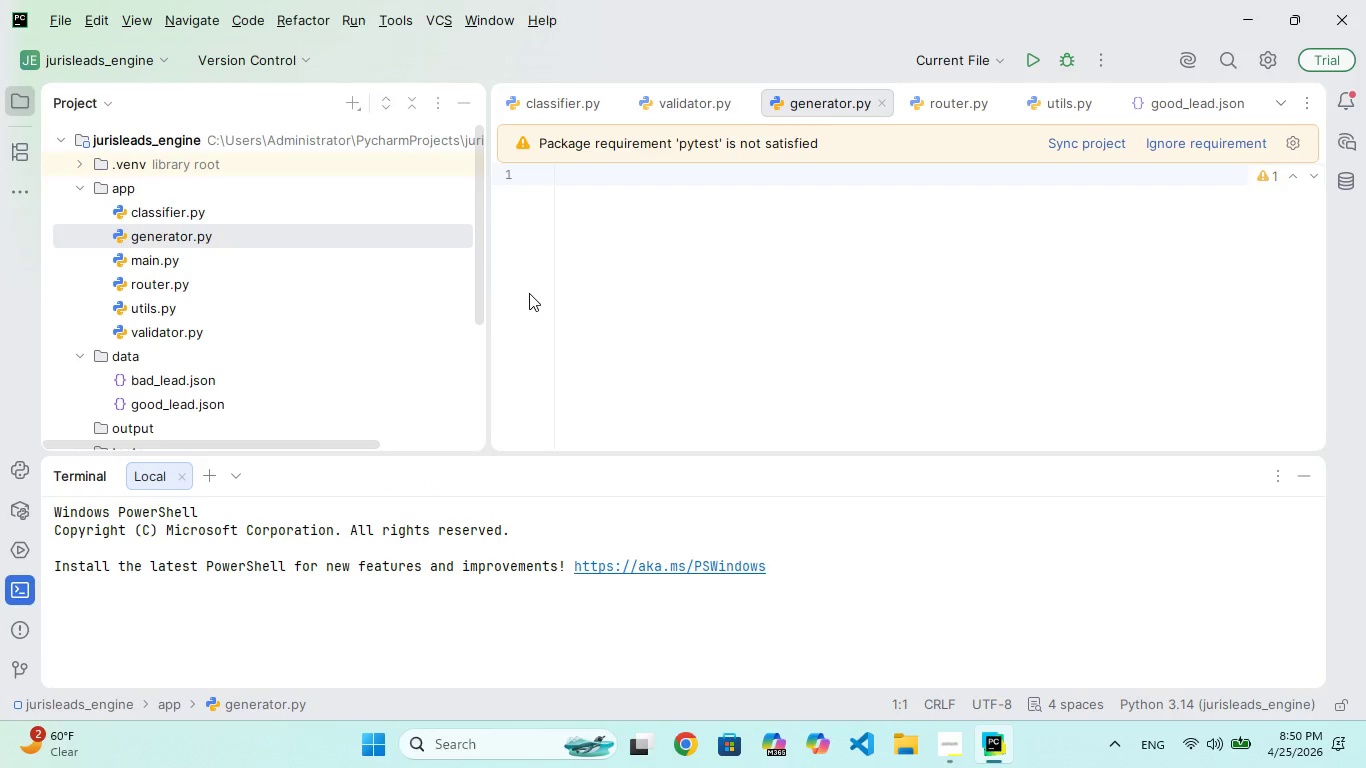 
type(pip install pytes)
 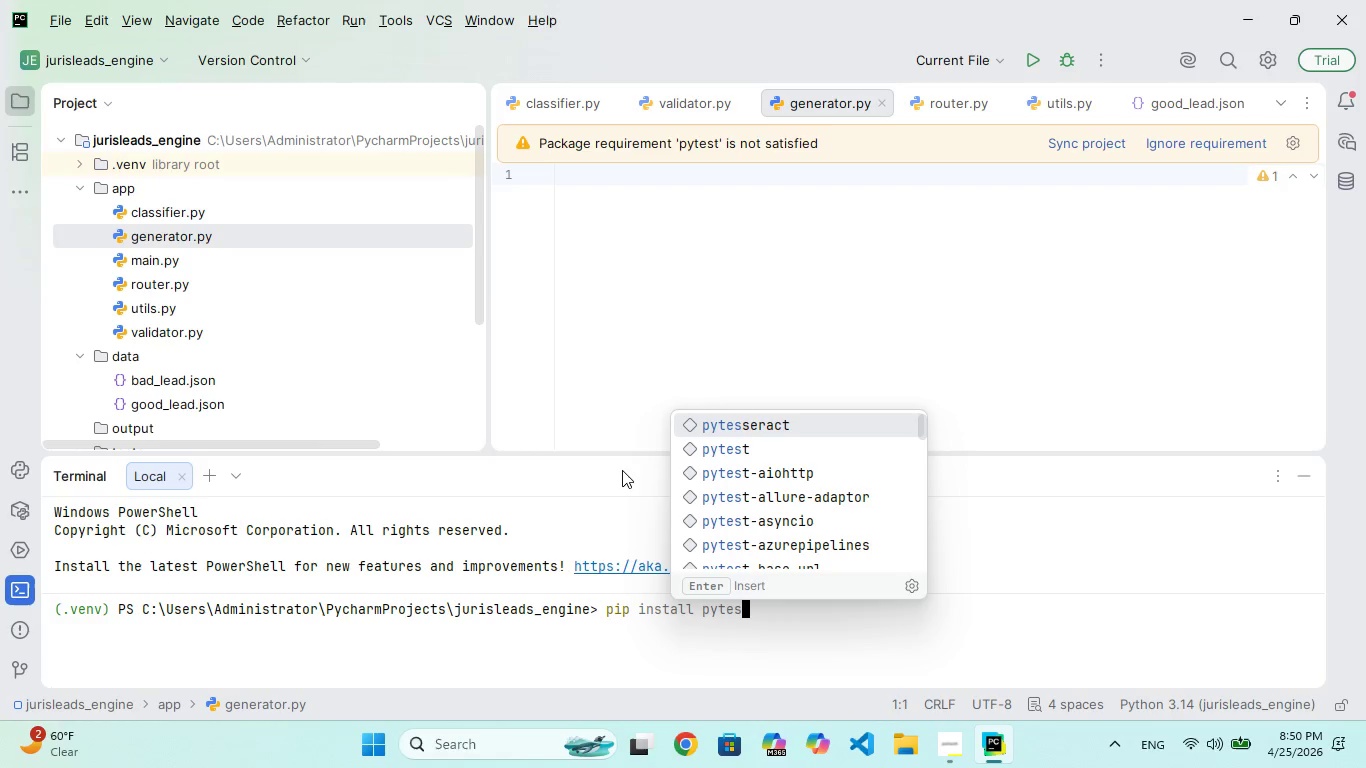 
key(ArrowDown)
 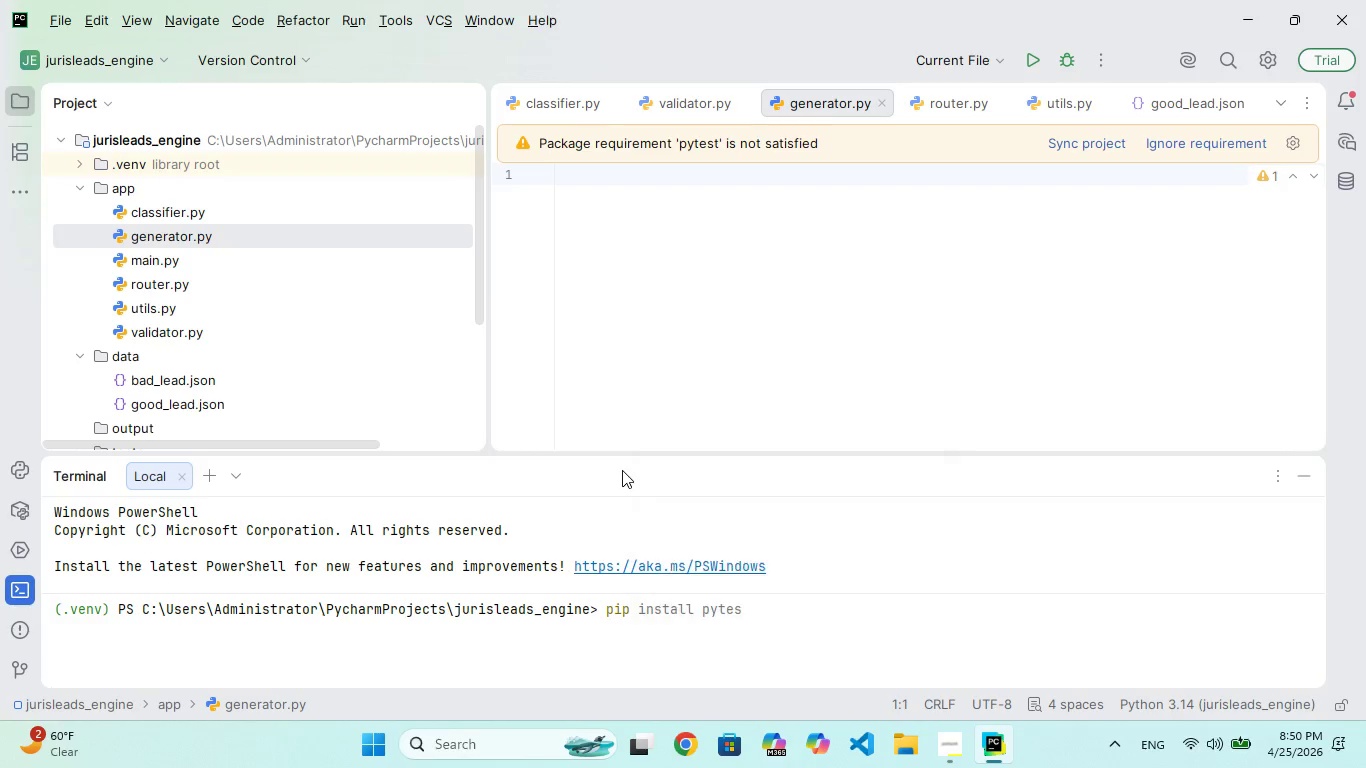 
hold_key(key=Enter, duration=0.38)
 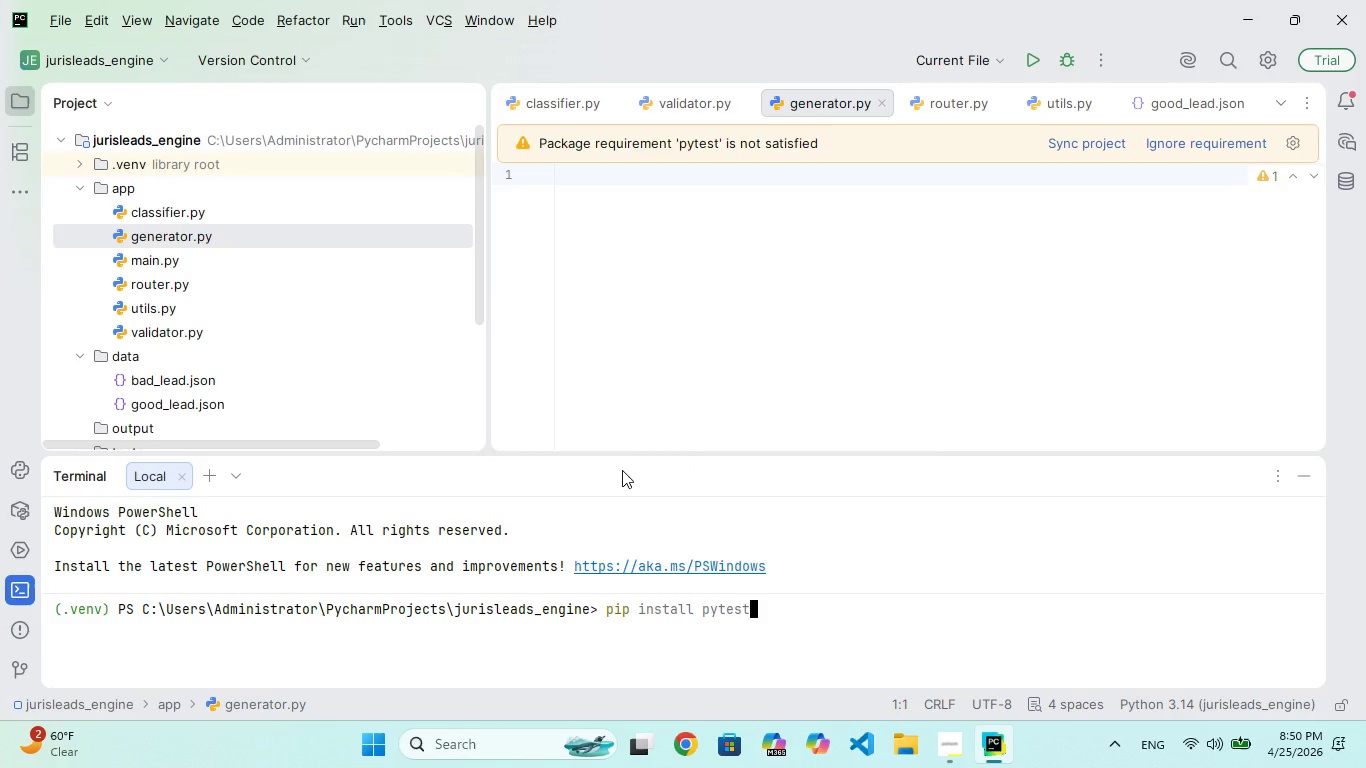 
key(Enter)
 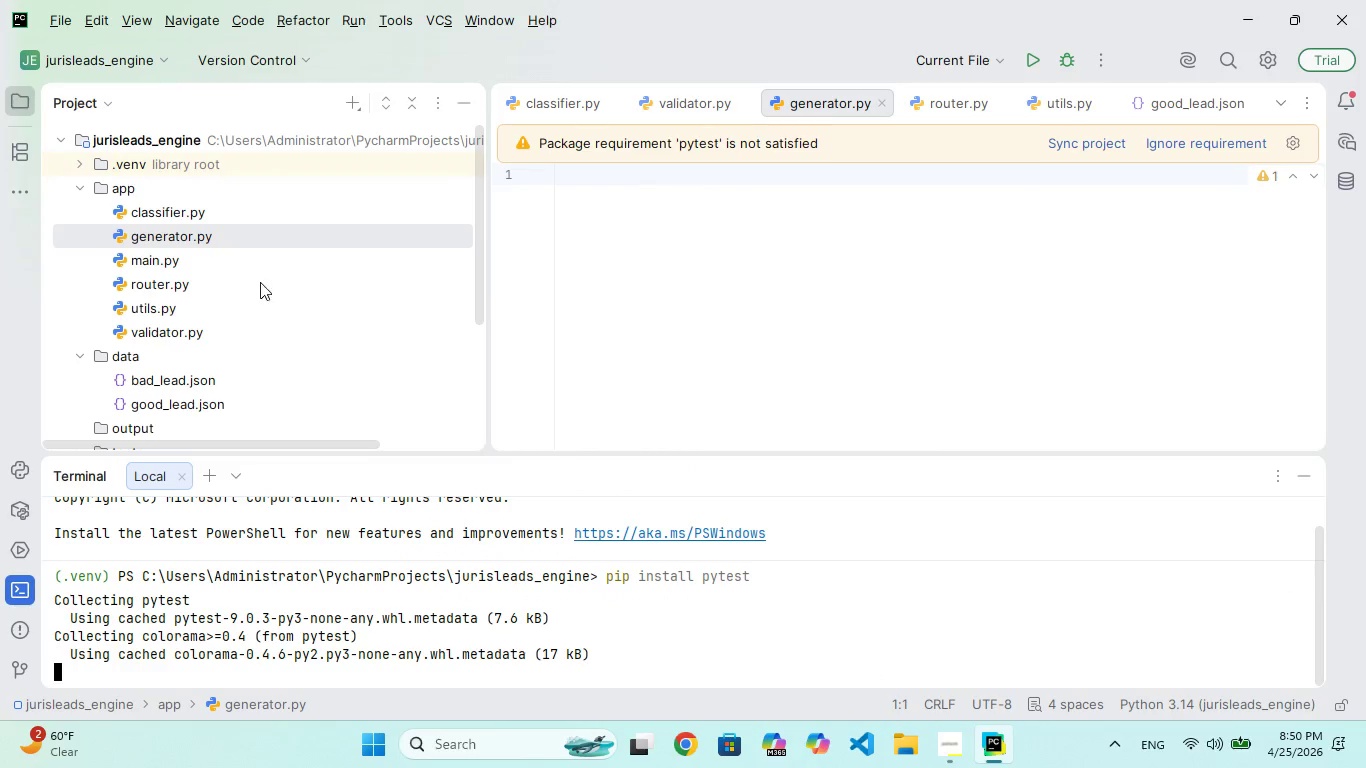 
wait(6.94)
 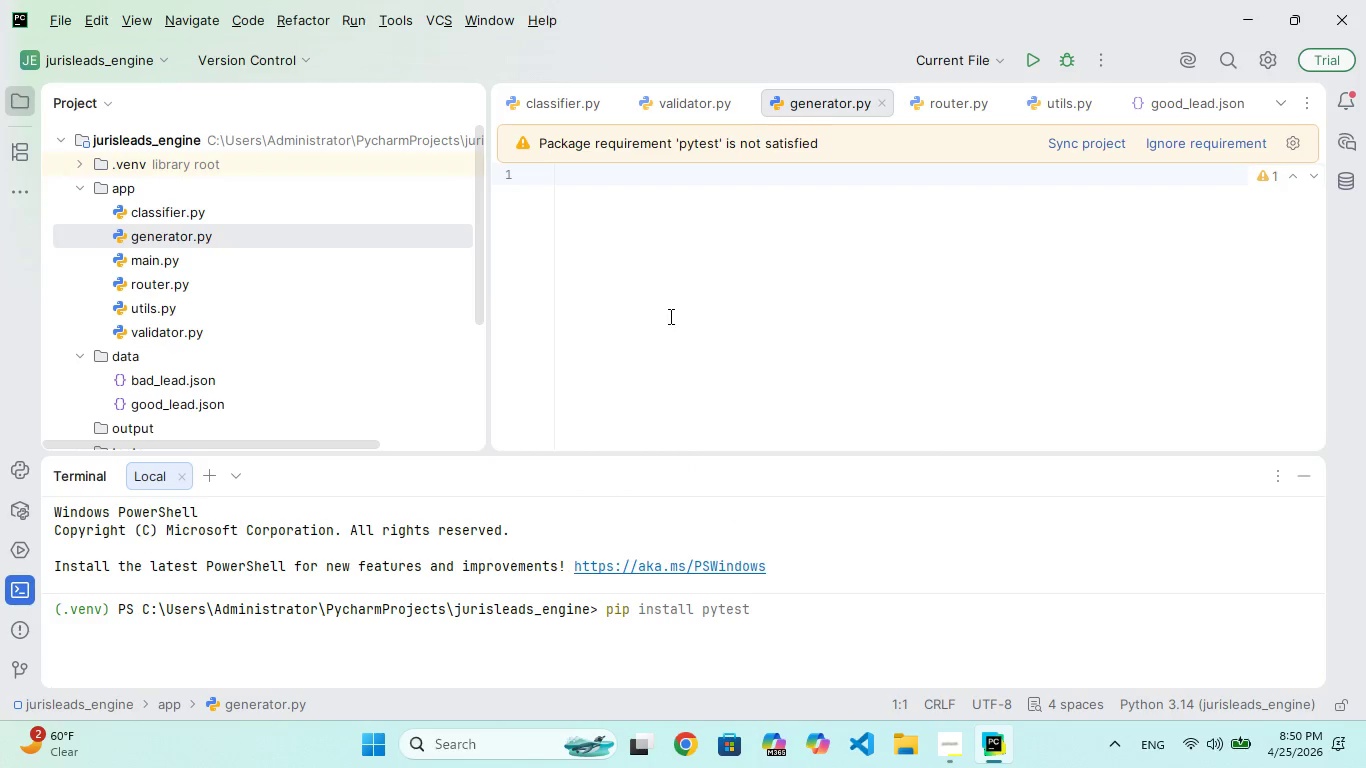 
double_click([185, 336])
 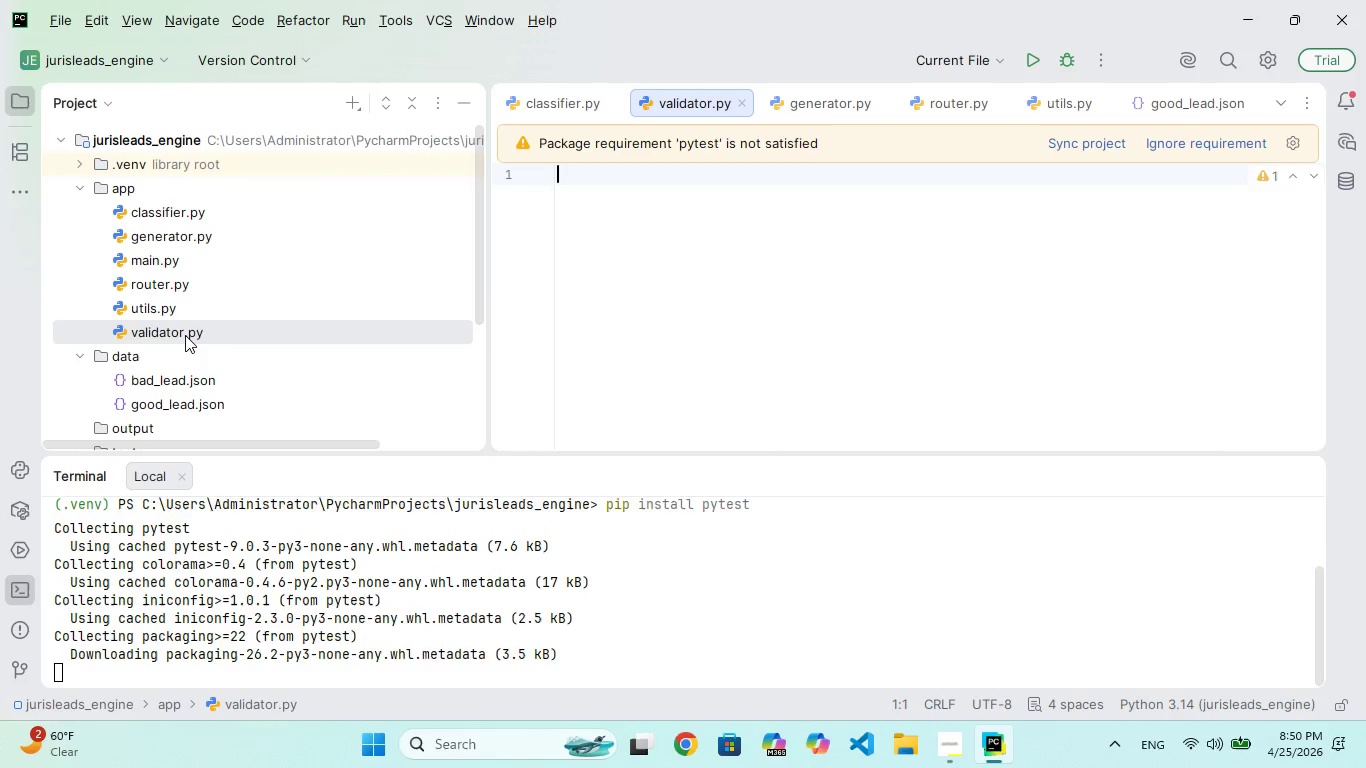 
type(def vaikl)
key(Backspace)
key(Backspace)
key(Backspace)
key(Backspace)
type(alidate_lead(data)
 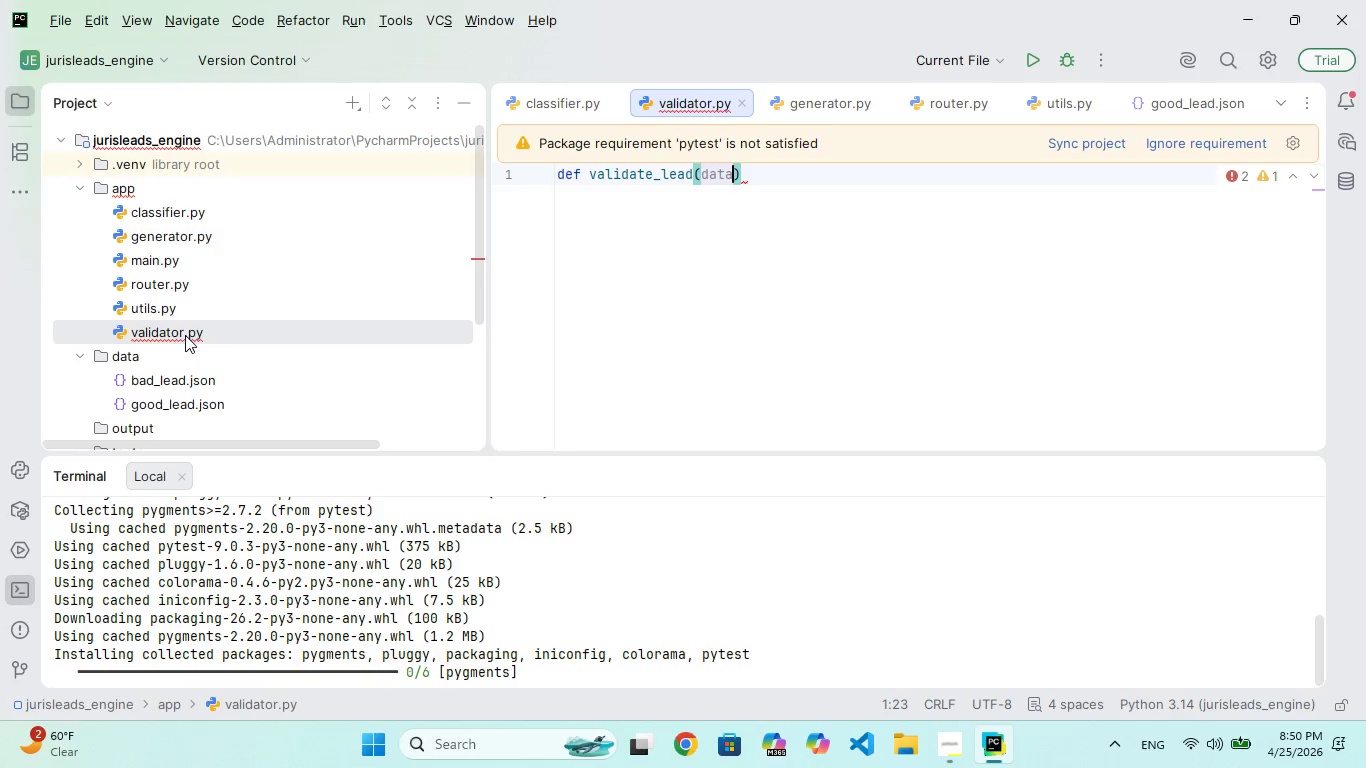 
 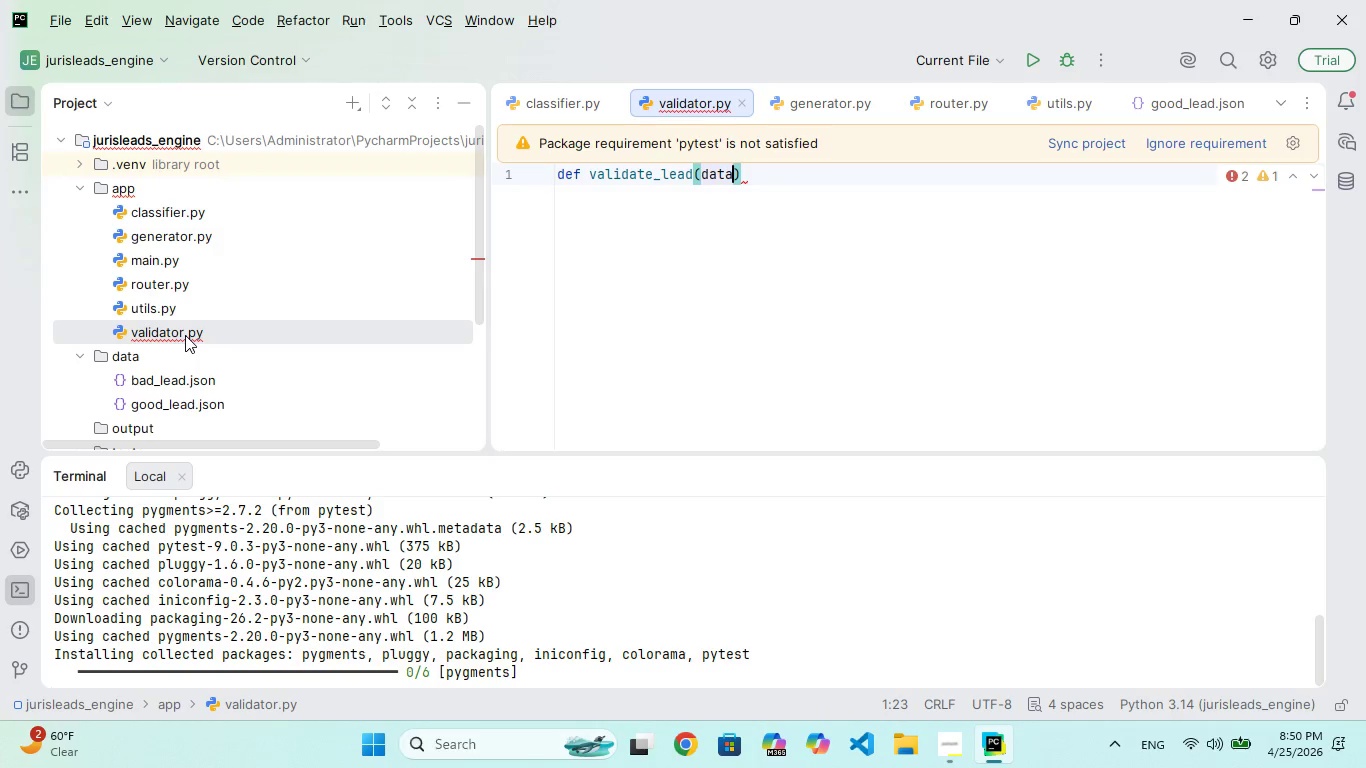 
key(ArrowRight)
 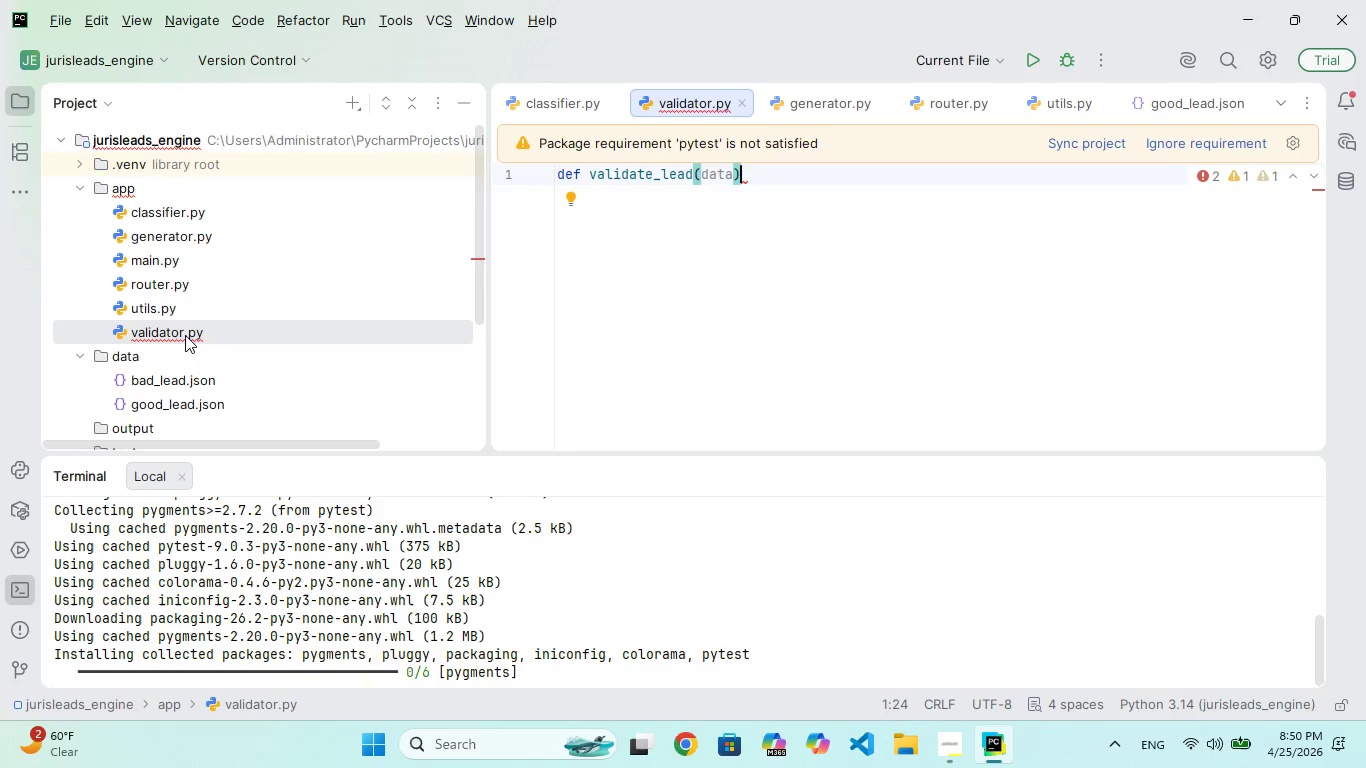 
key(Shift+ShiftRight)
 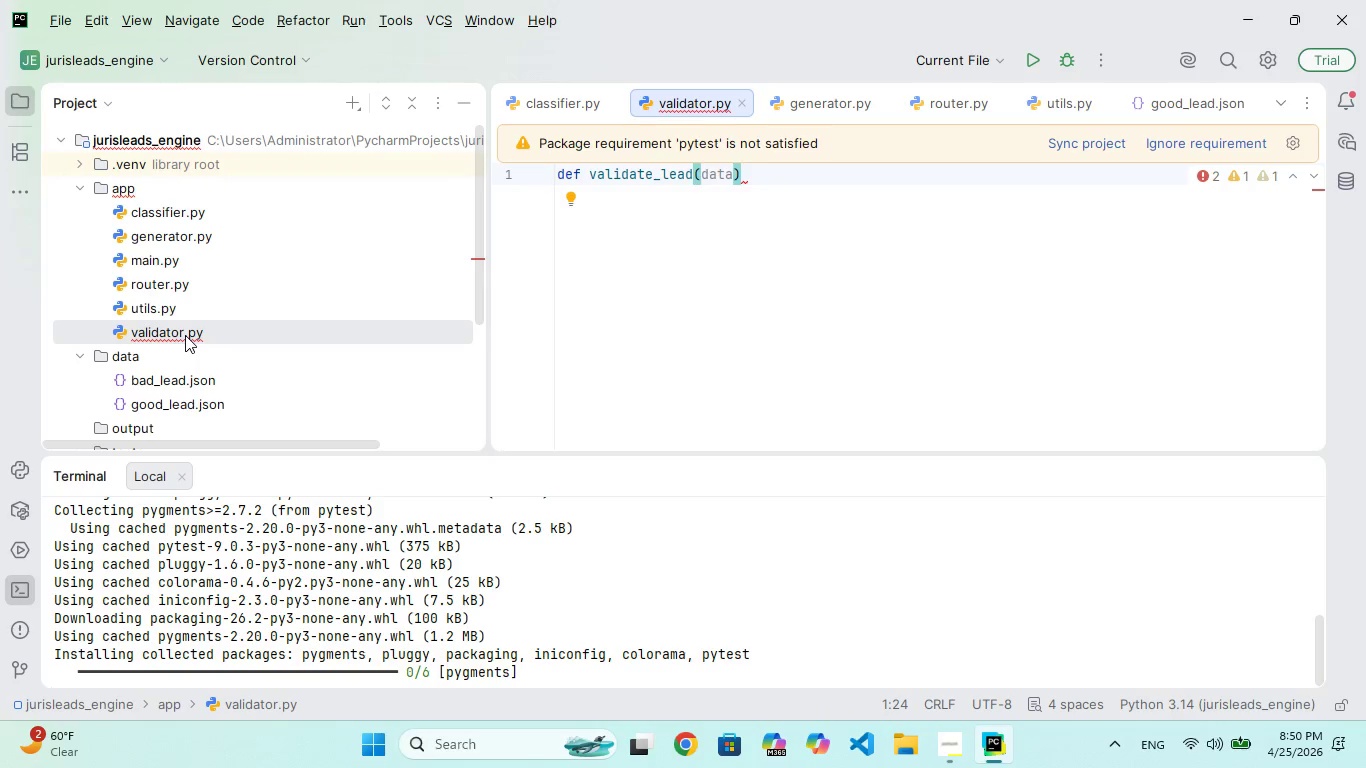 
key(Shift+Semicolon)
 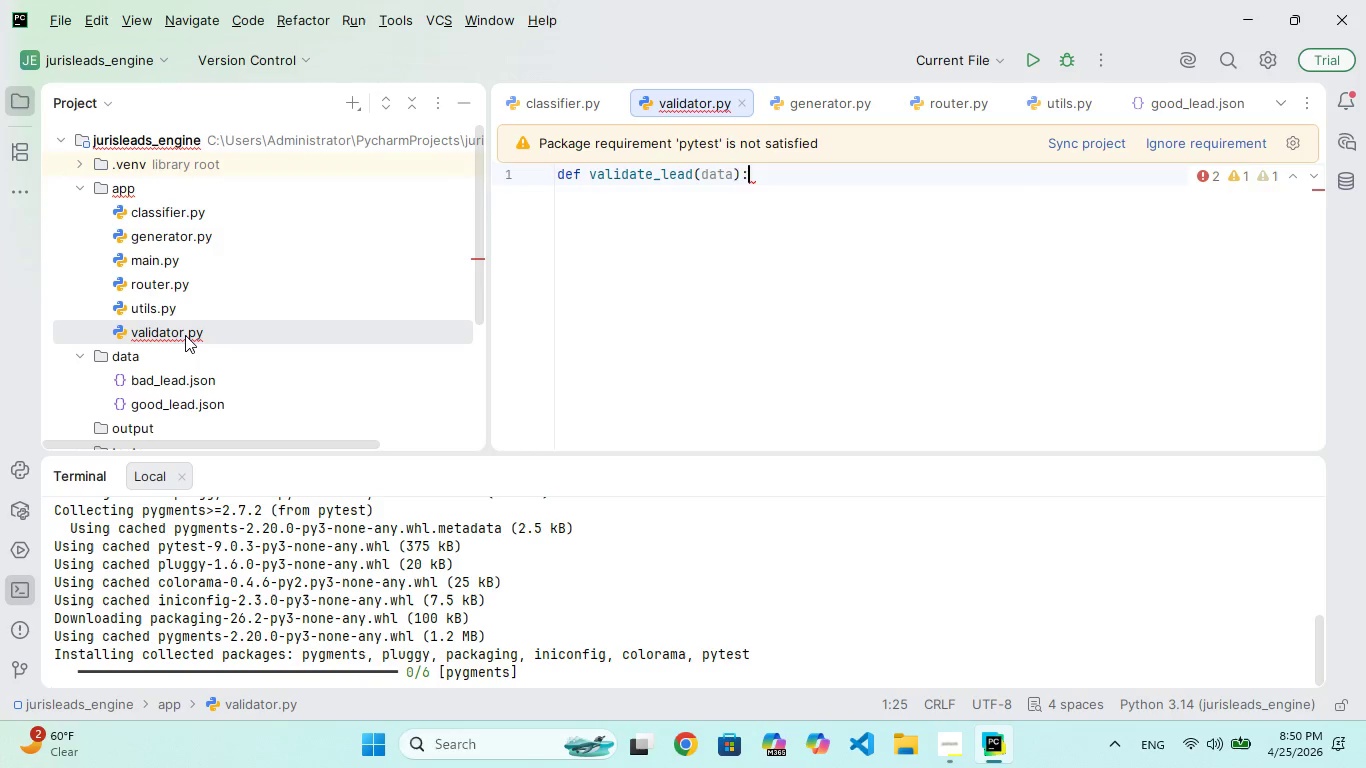 
key(Enter)
 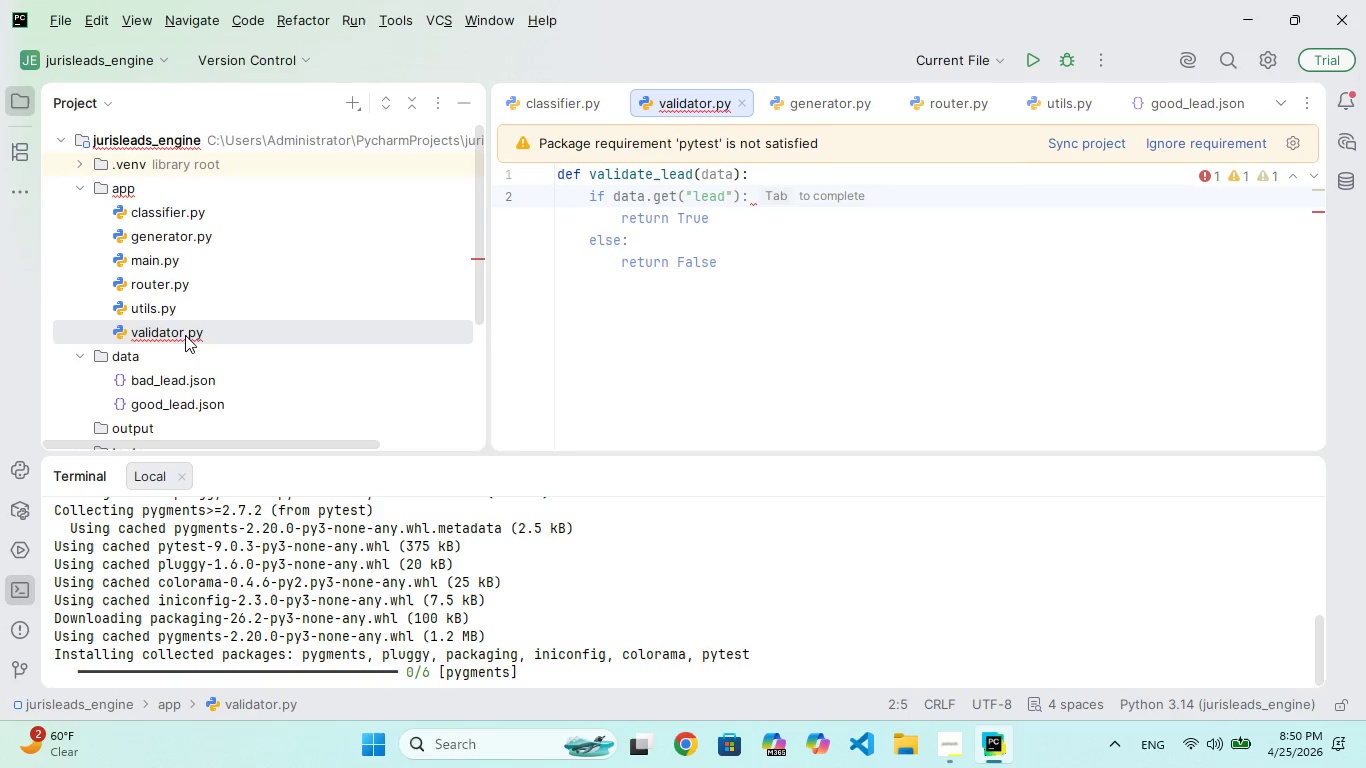 
type(errors = [)
 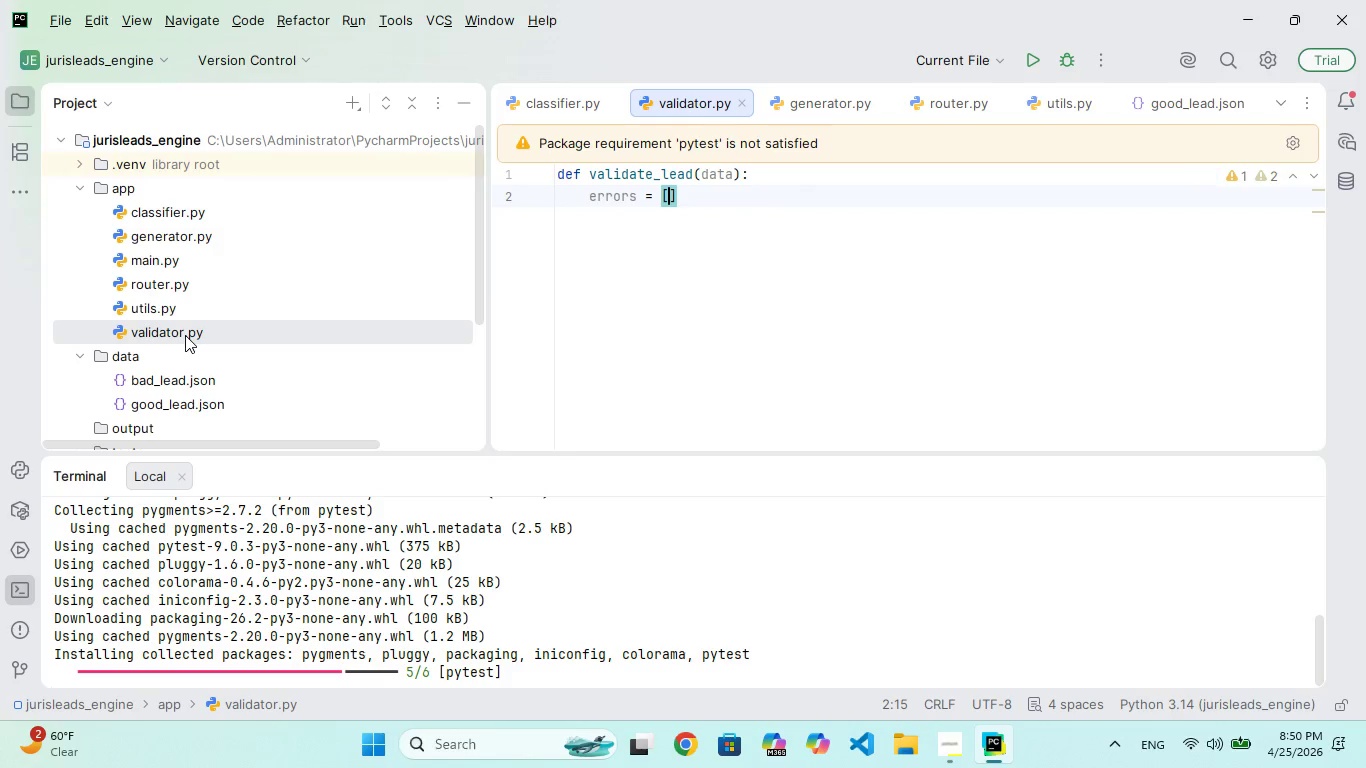 
key(ArrowRight)
 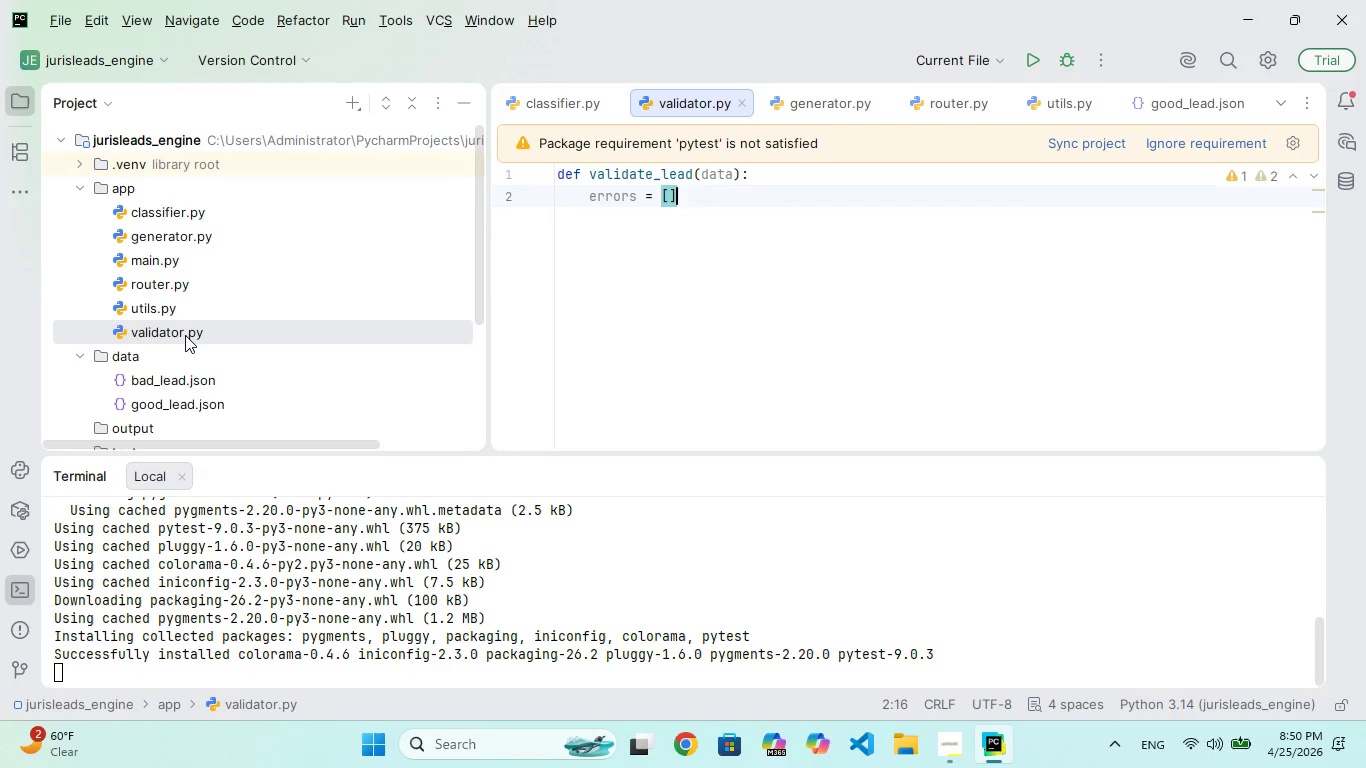 
key(Enter)
 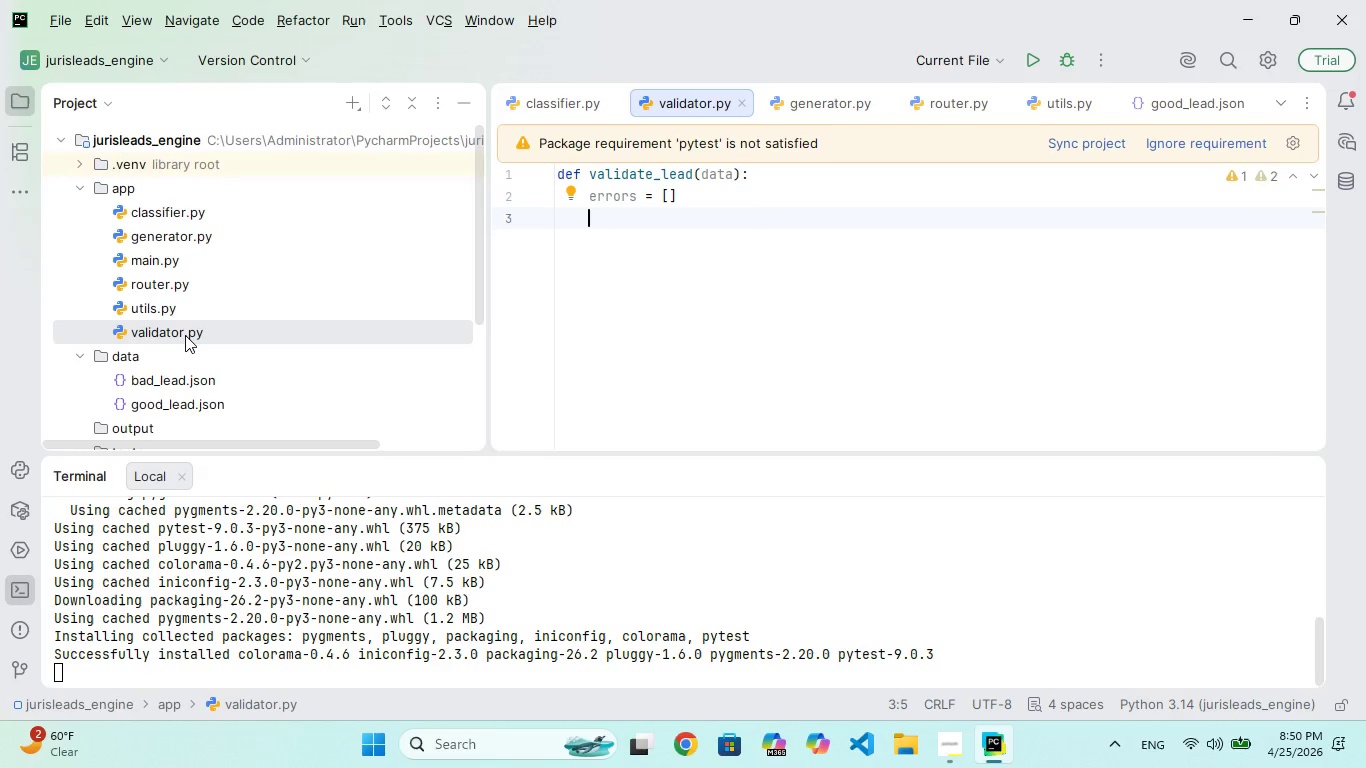 
key(Enter)
 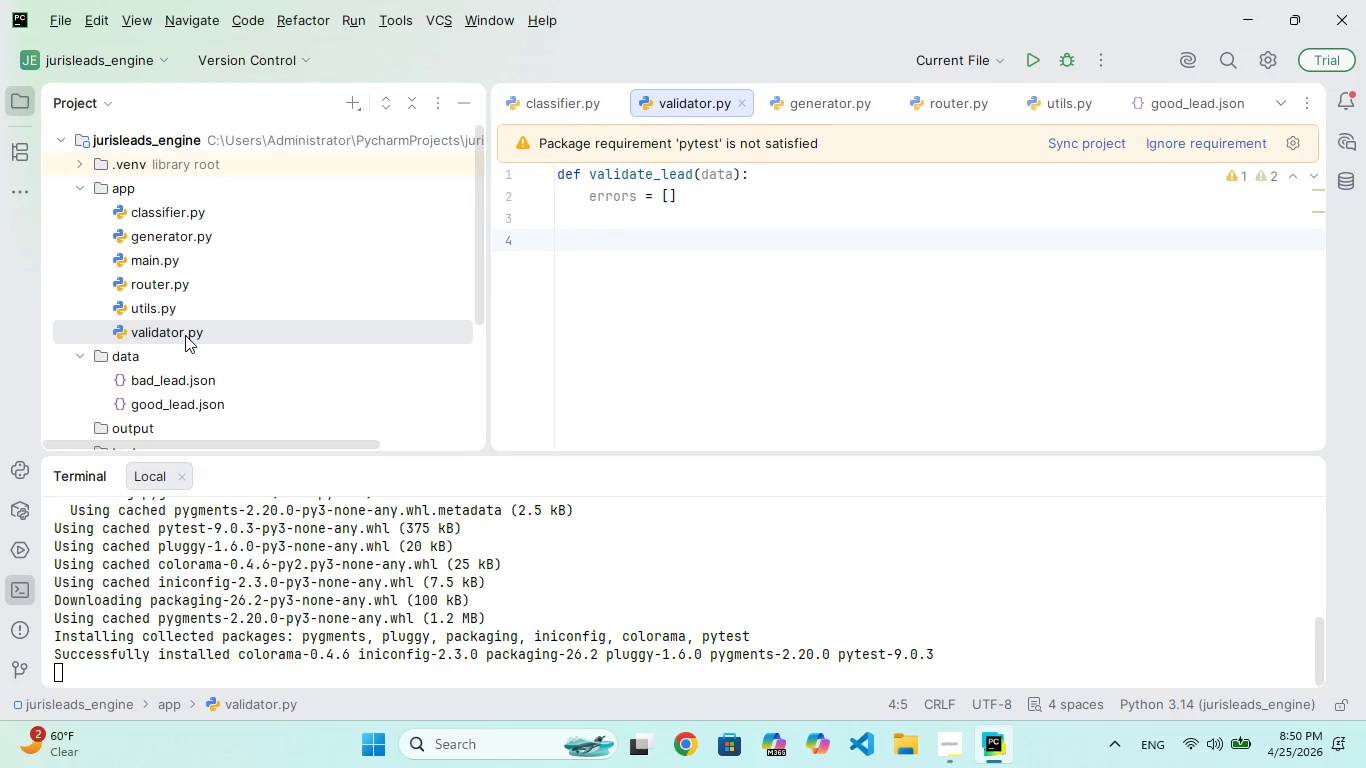 
type(if not data.gt("phoe)
 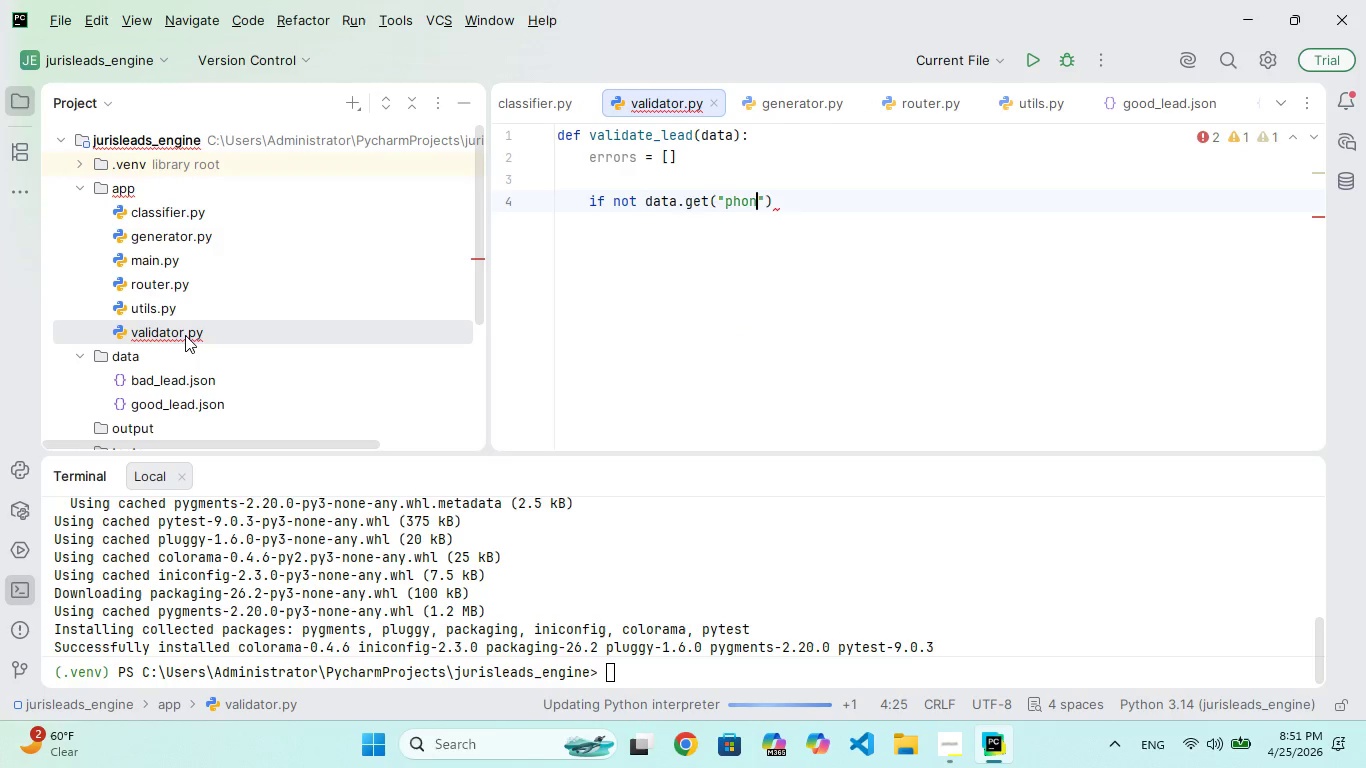 
 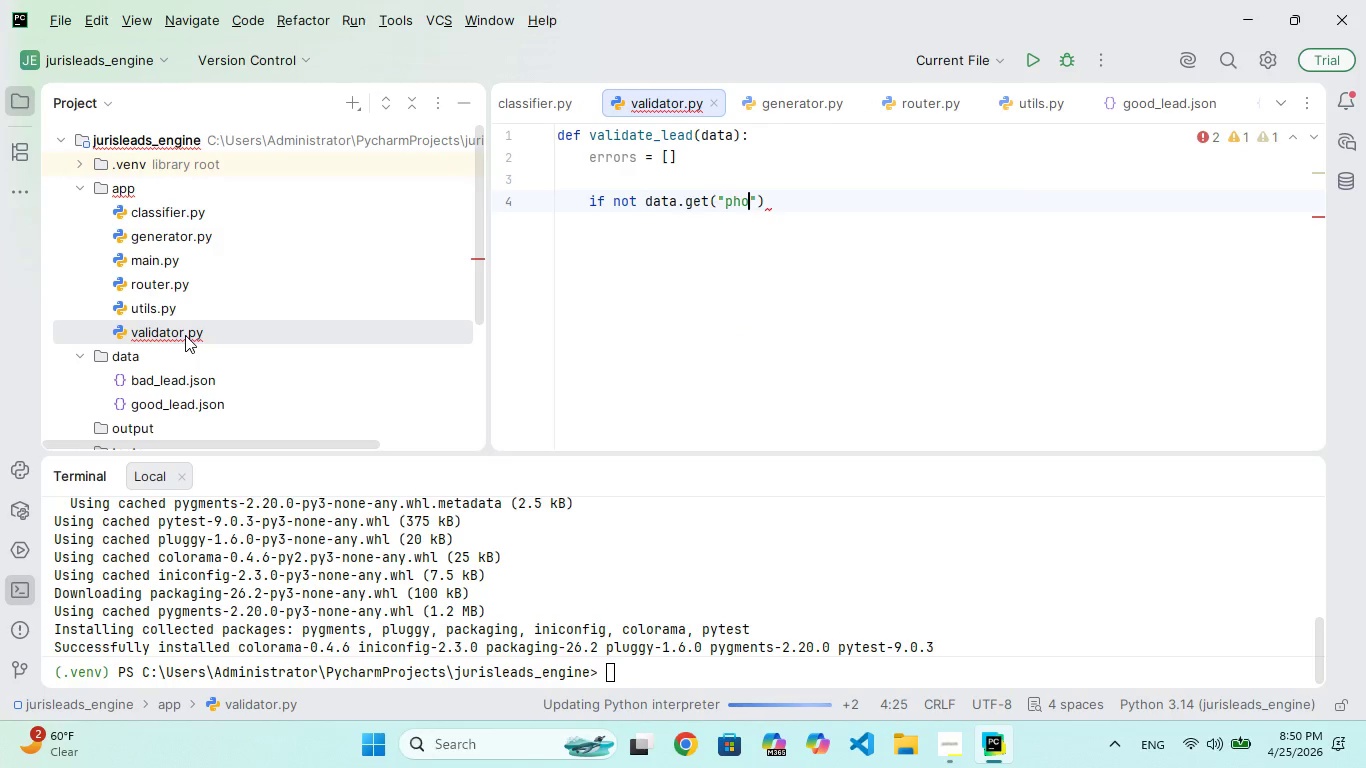 
hold_key(key=N, duration=0.33)
 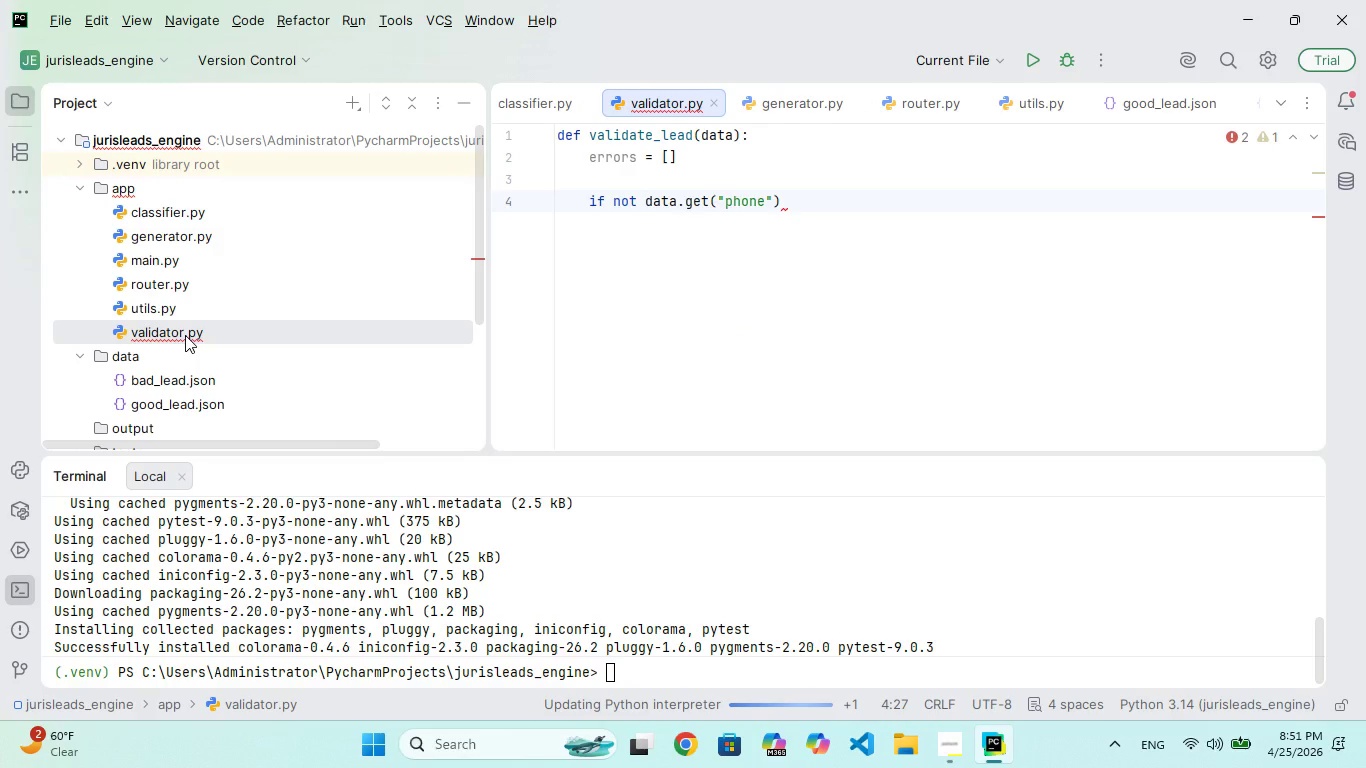 
key(ArrowRight)
 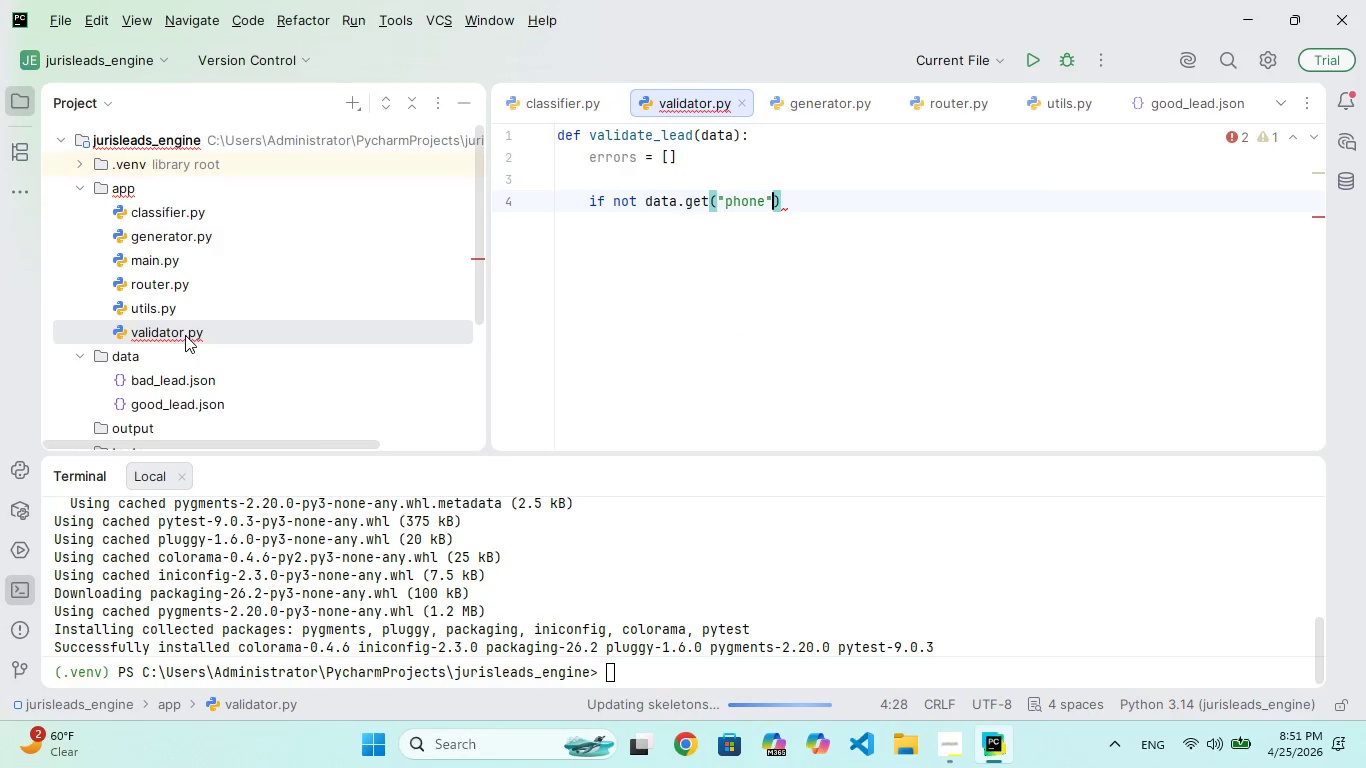 
key(ArrowRight)
 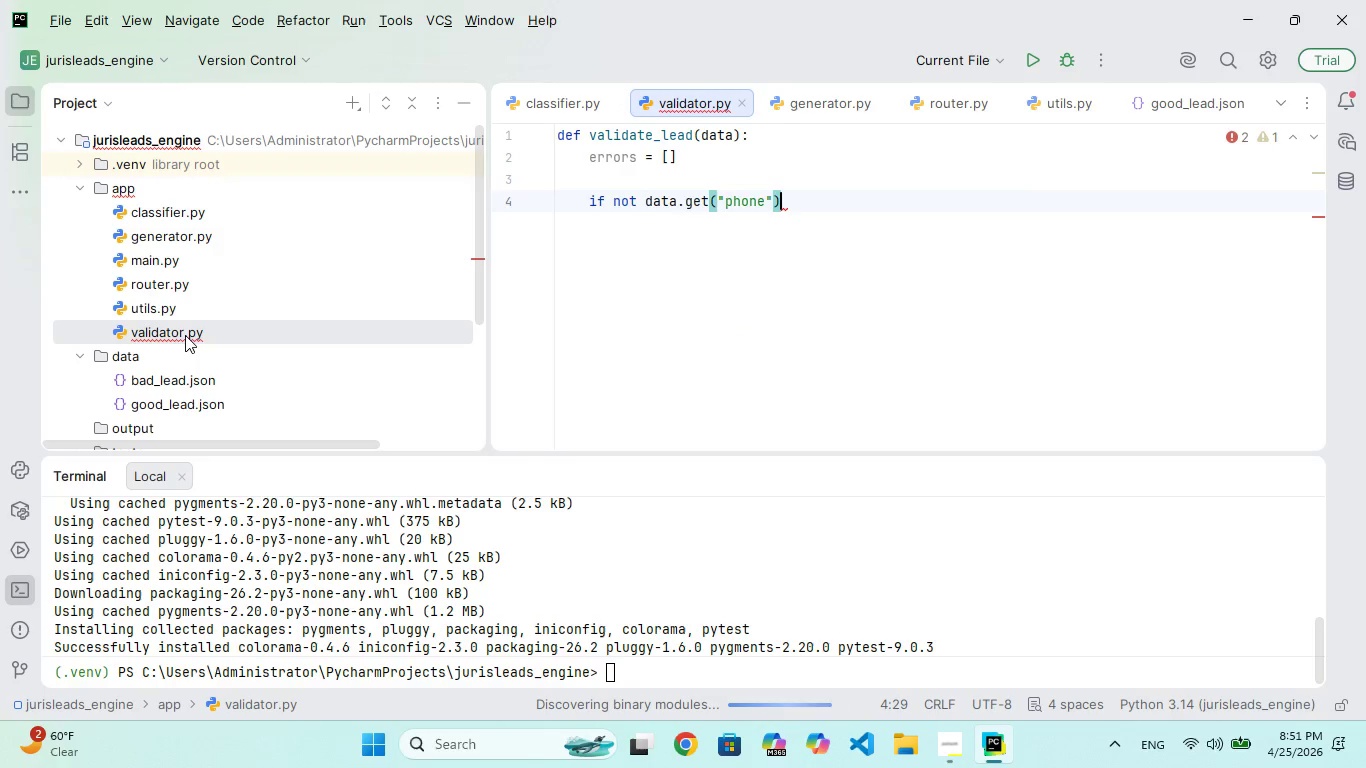 
key(Shift+ShiftRight)
 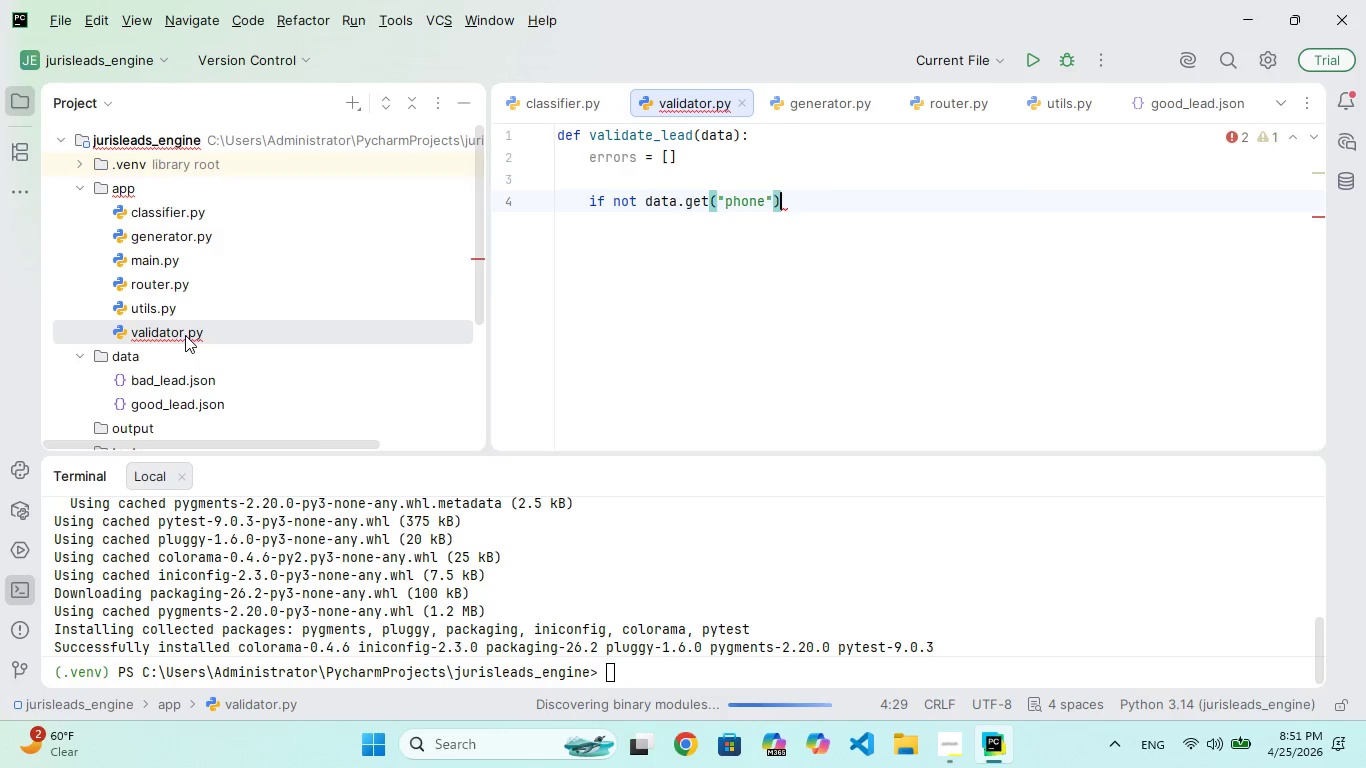 
key(Shift+Semicolon)
 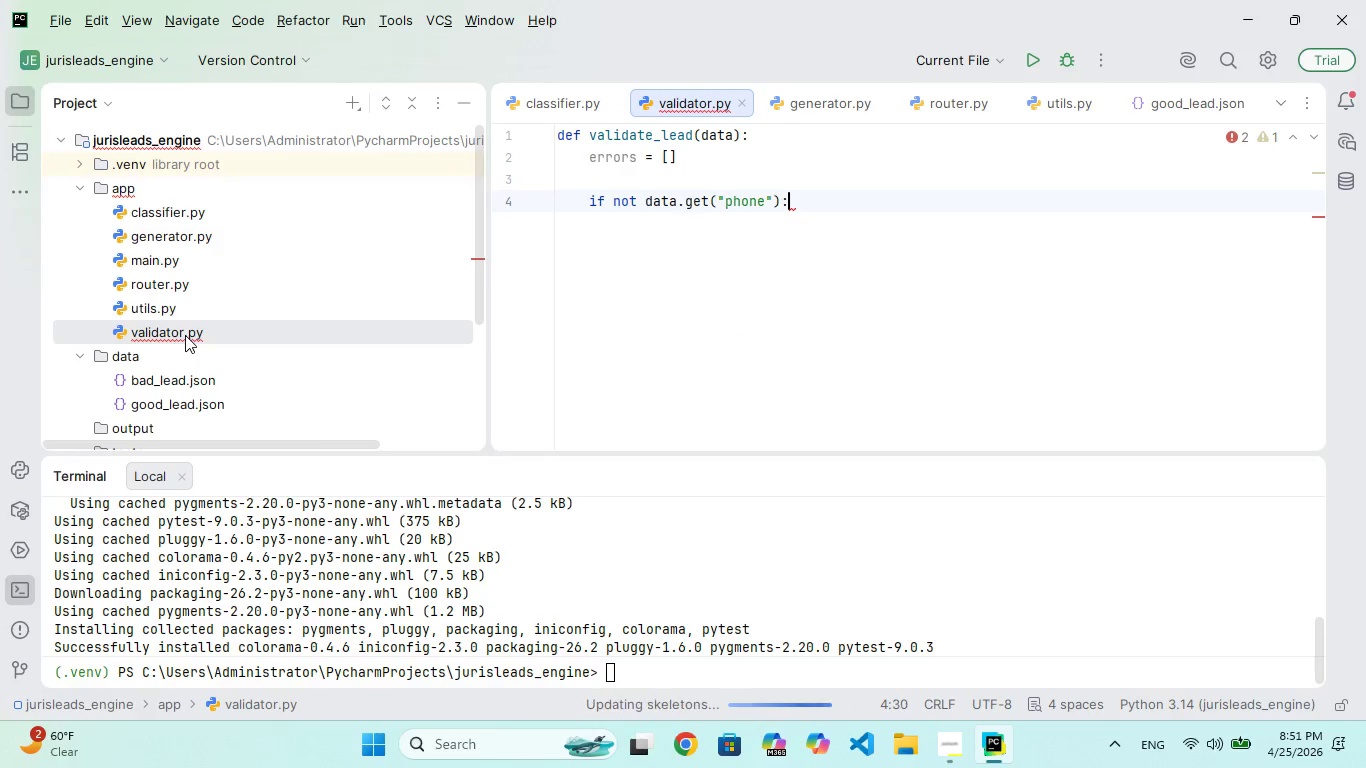 
key(Enter)
 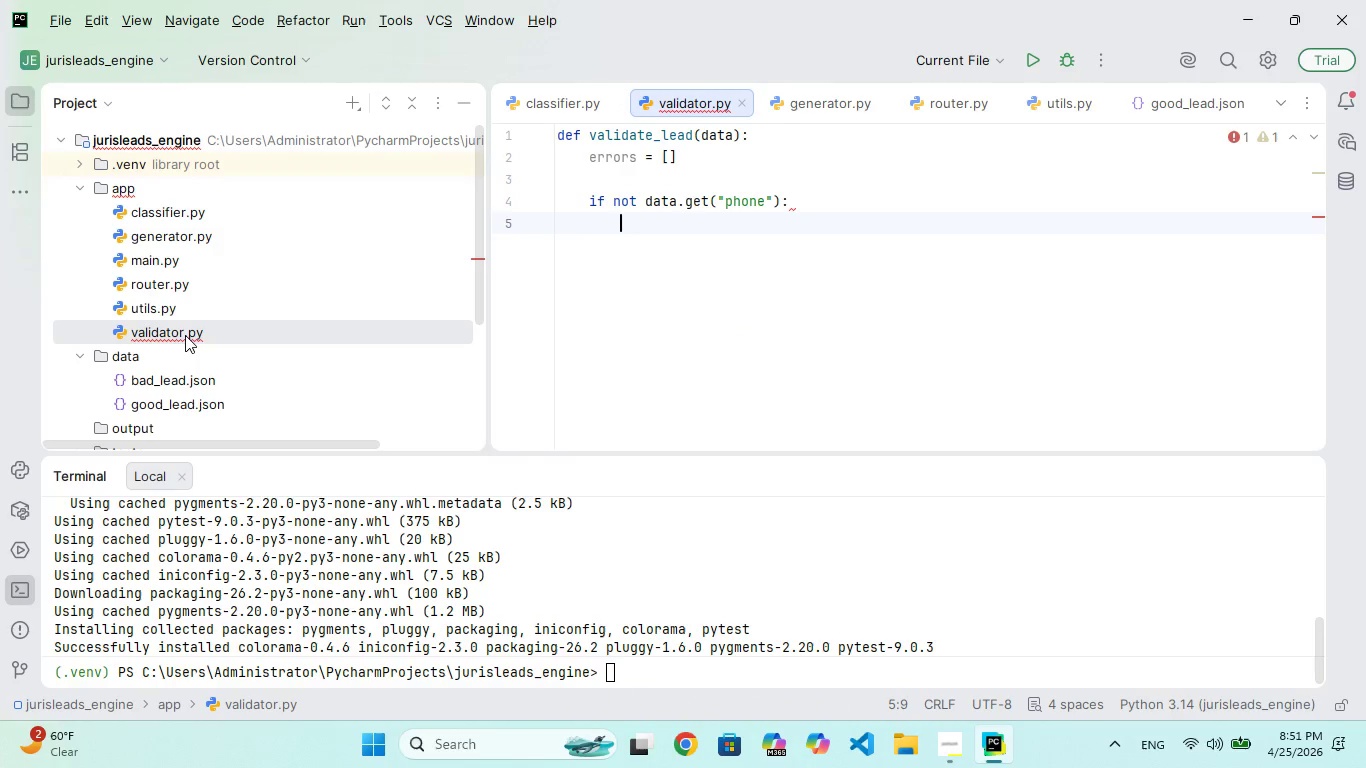 
type(errors.append("missing phone)
 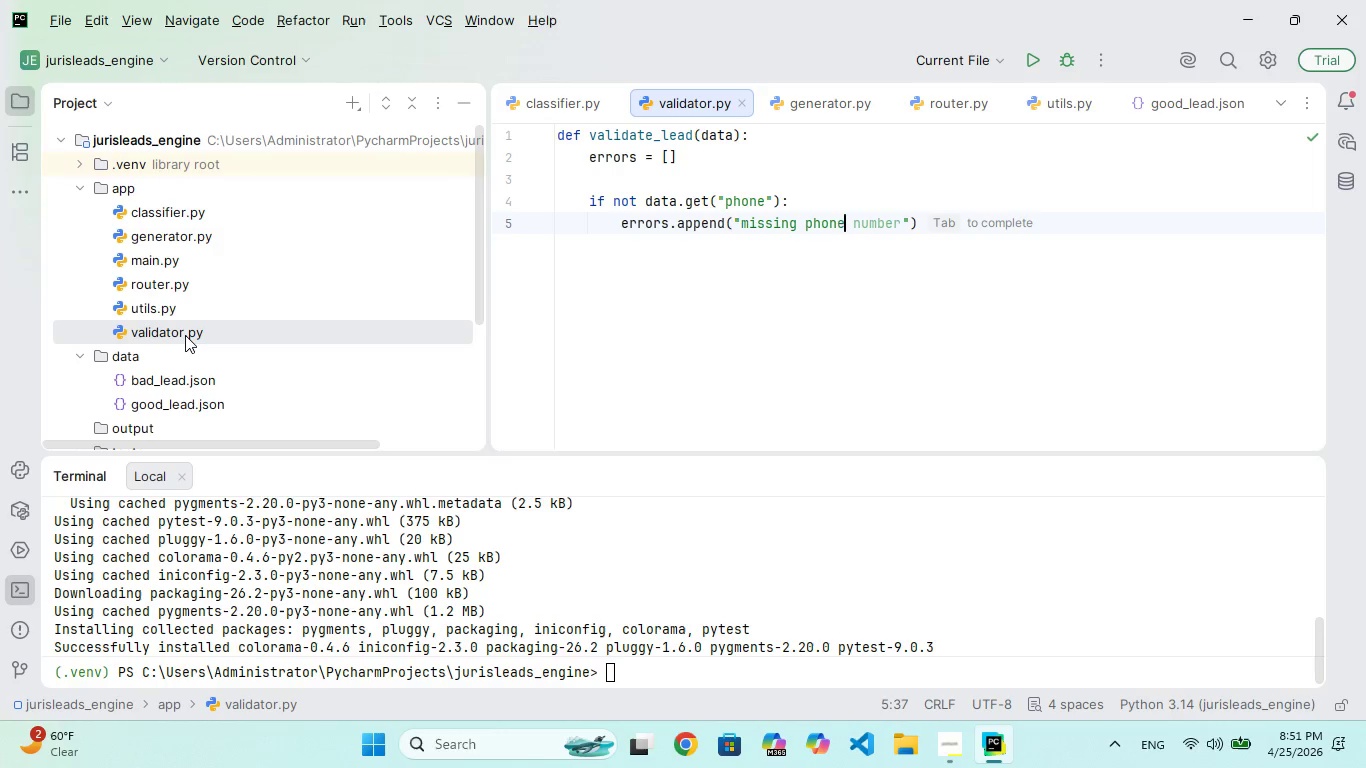 
key(ArrowRight)
 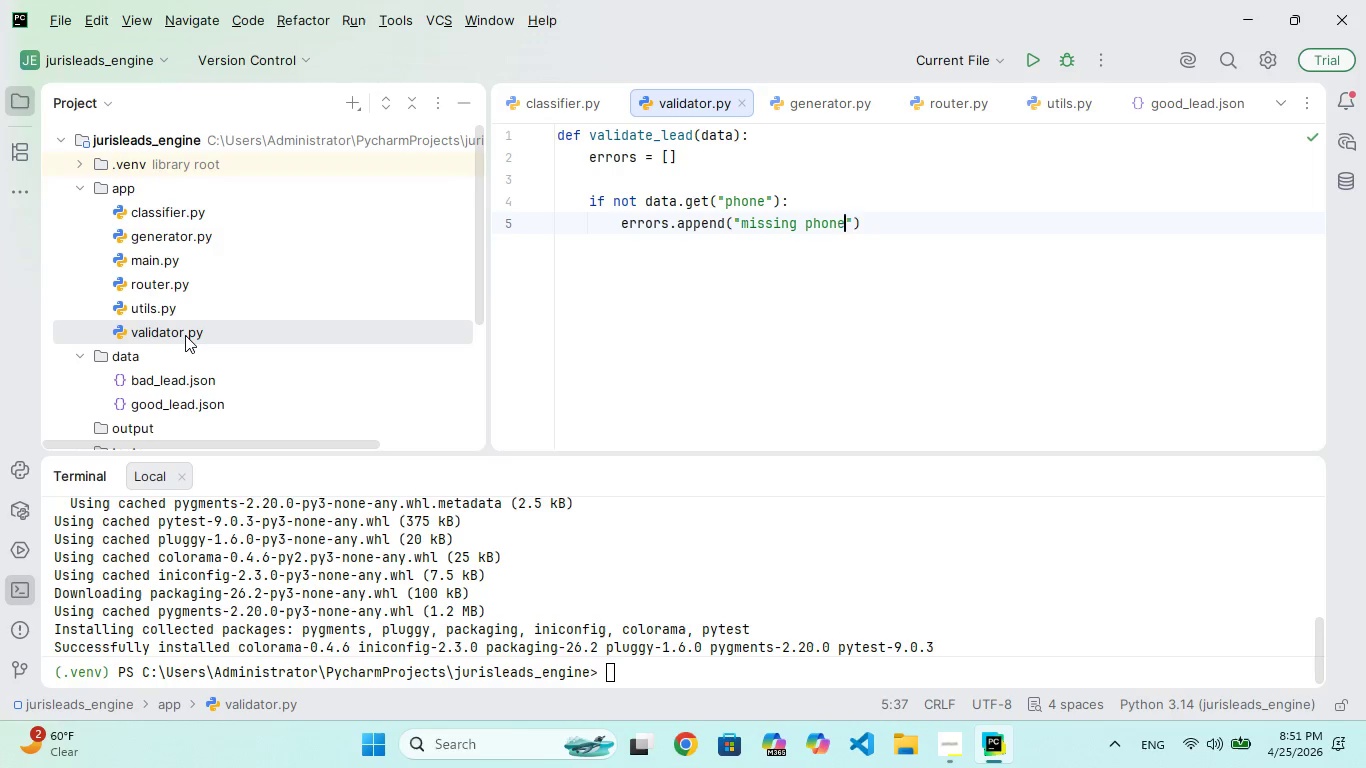 
key(ArrowRight)
 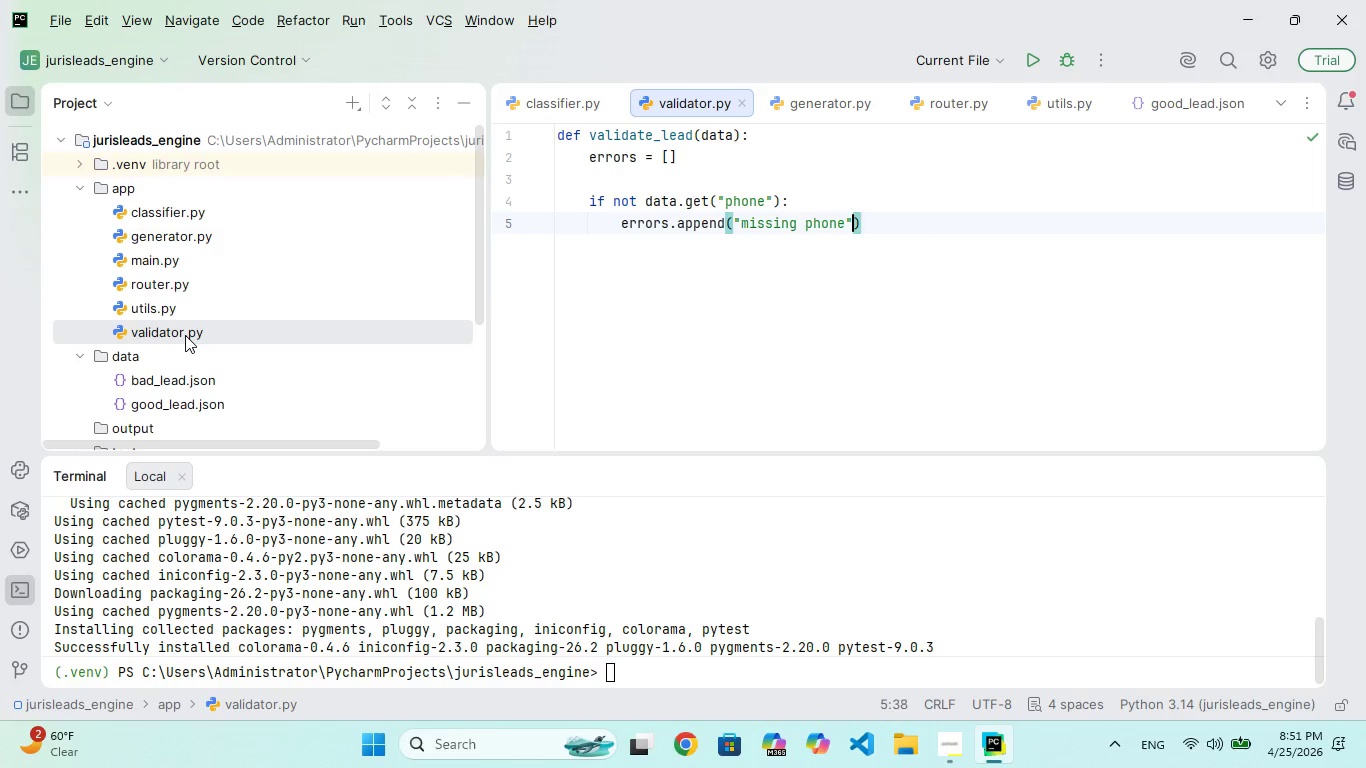 
key(ArrowRight)
 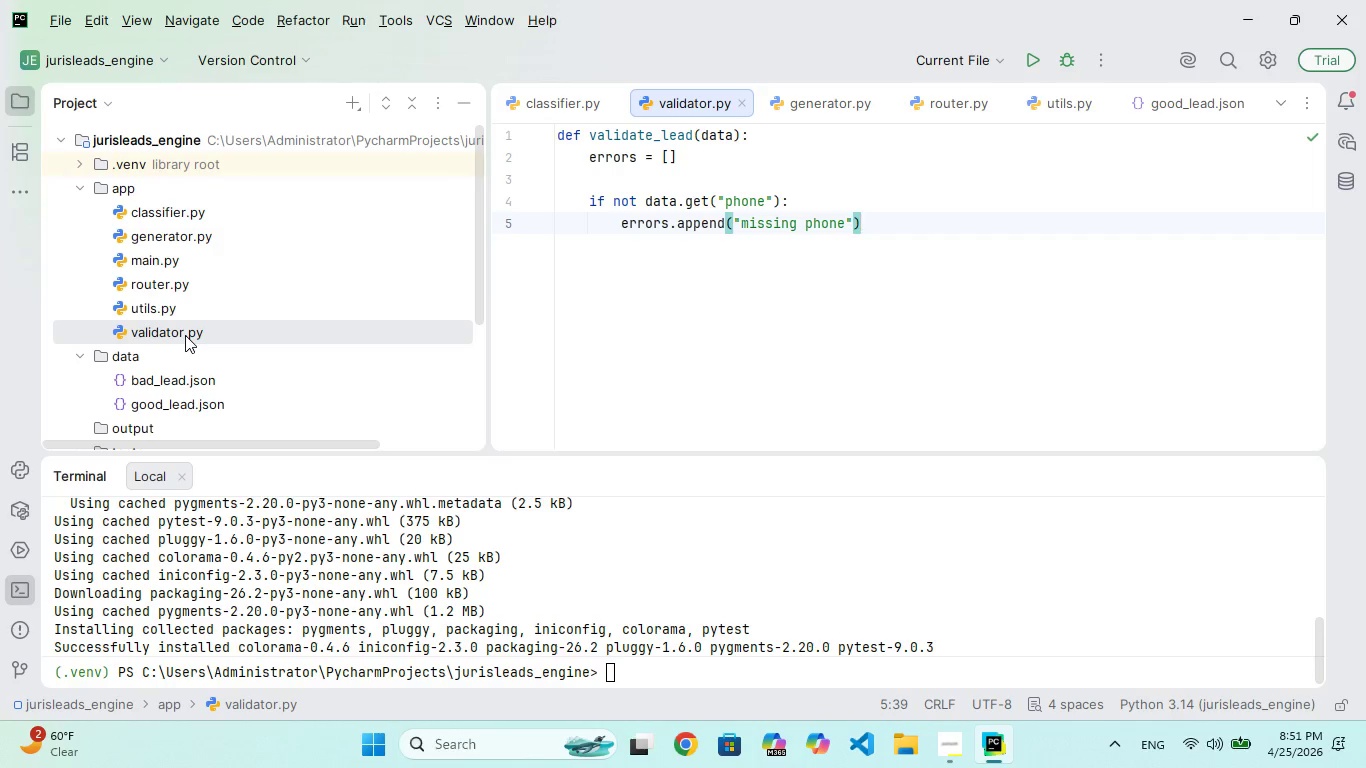 
key(Enter)
 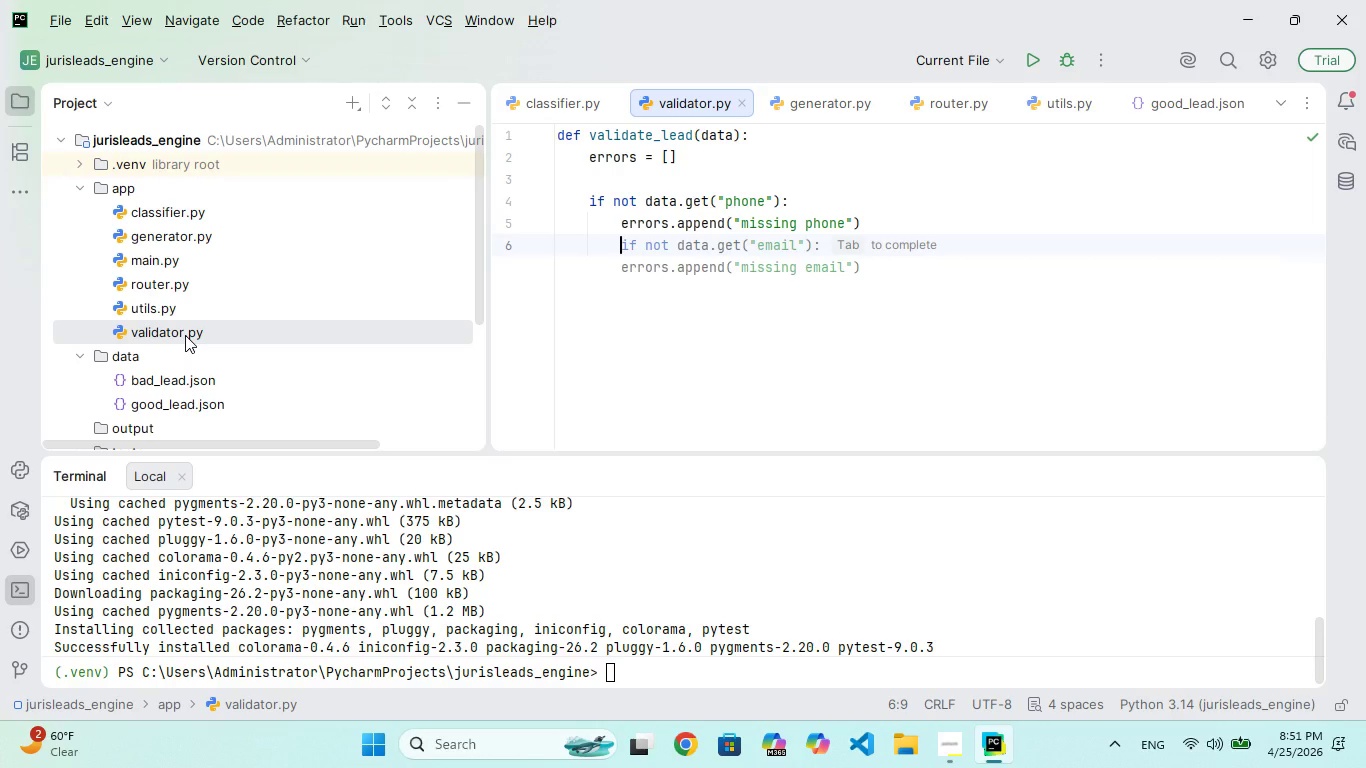 
key(Enter)
 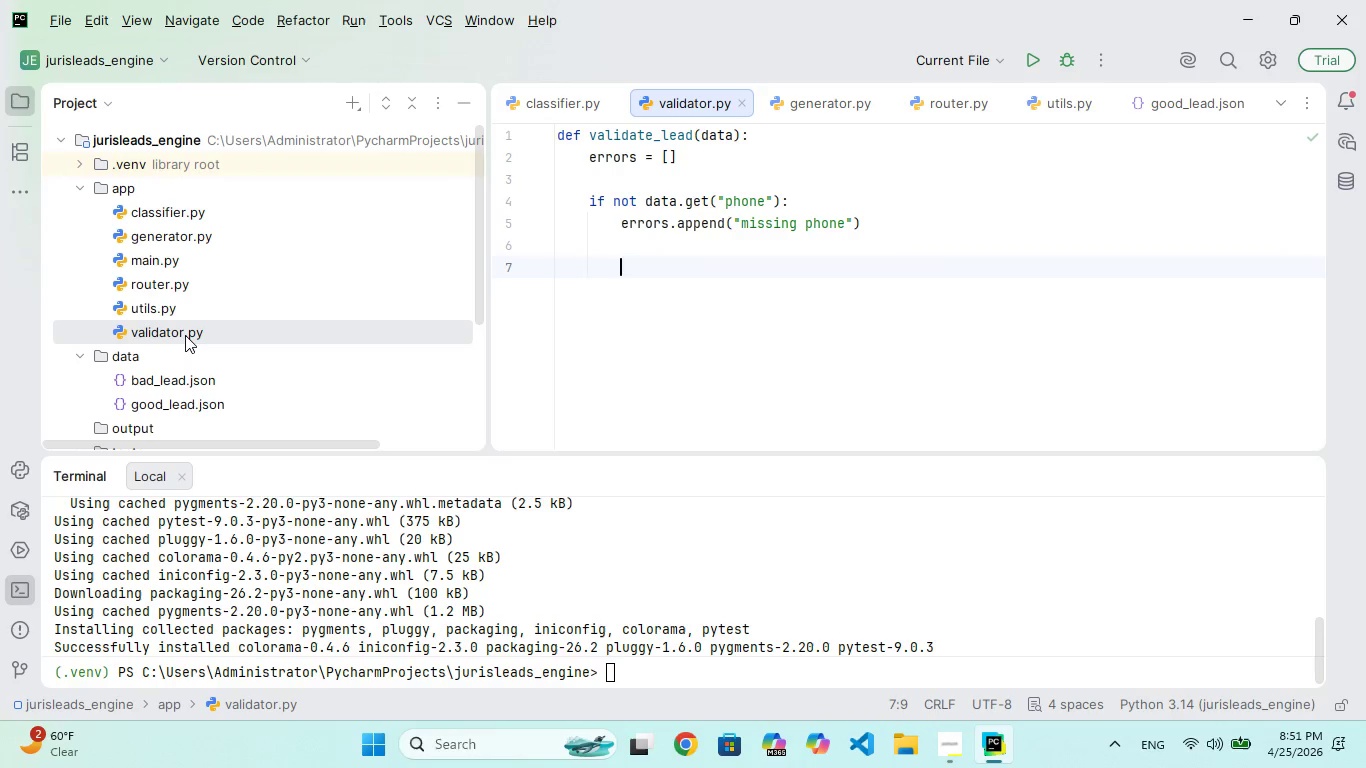 
key(Backspace)
type(if not data.gt("zip)
 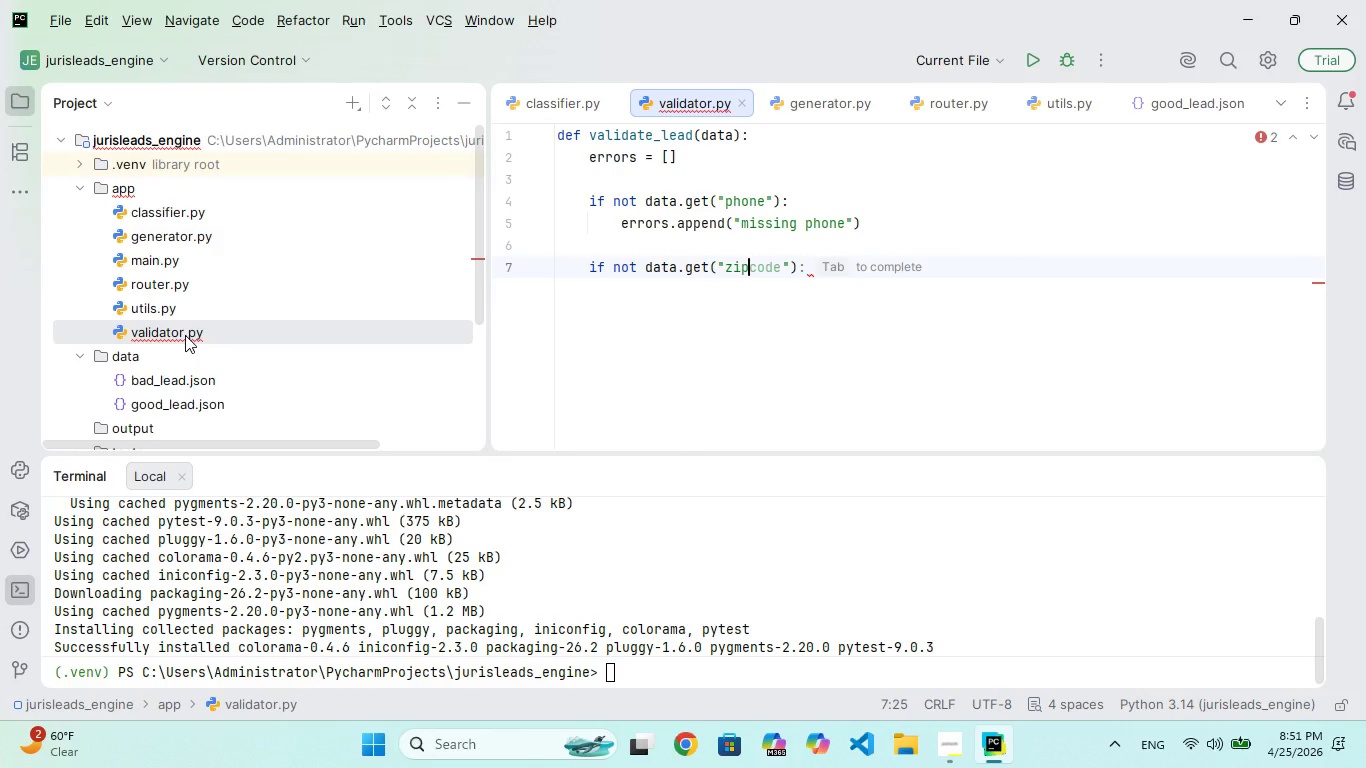 
hold_key(key=E, duration=0.33)
 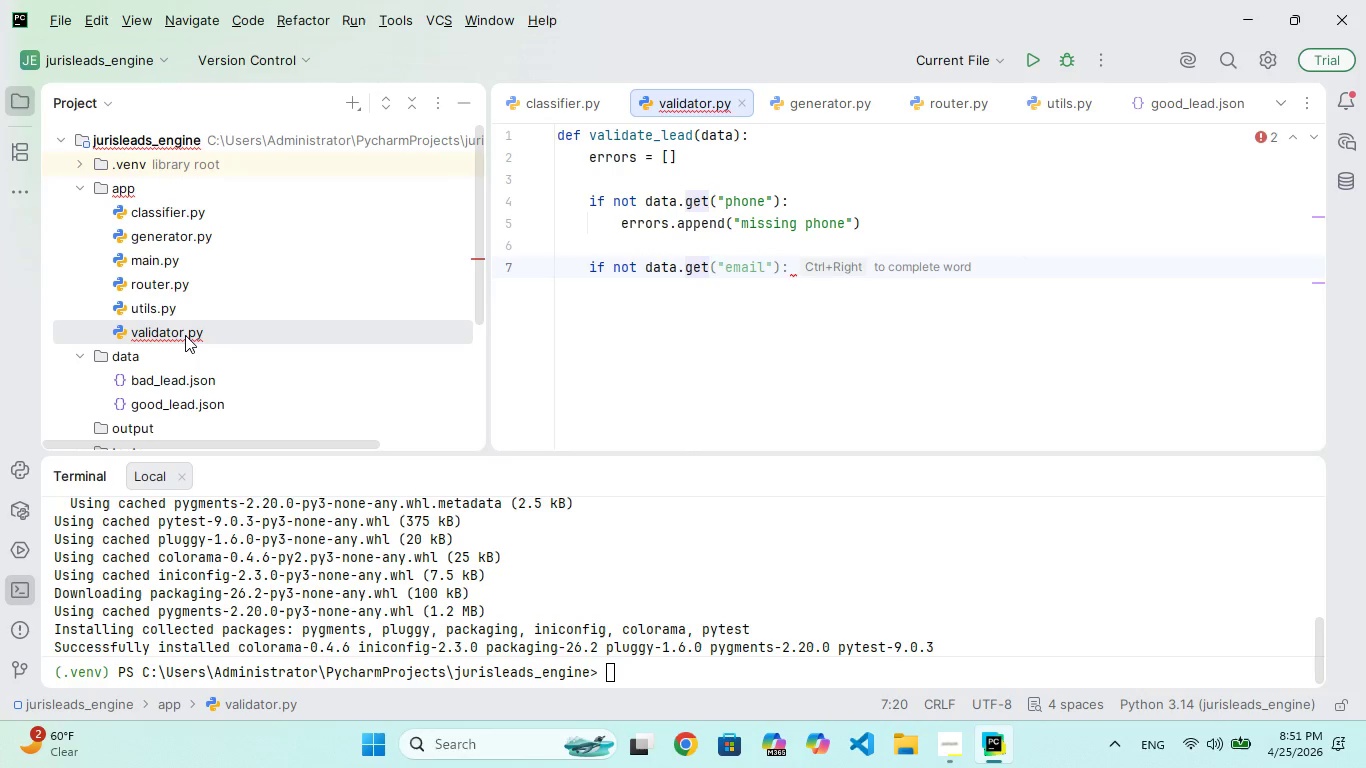 
key(ArrowRight)
 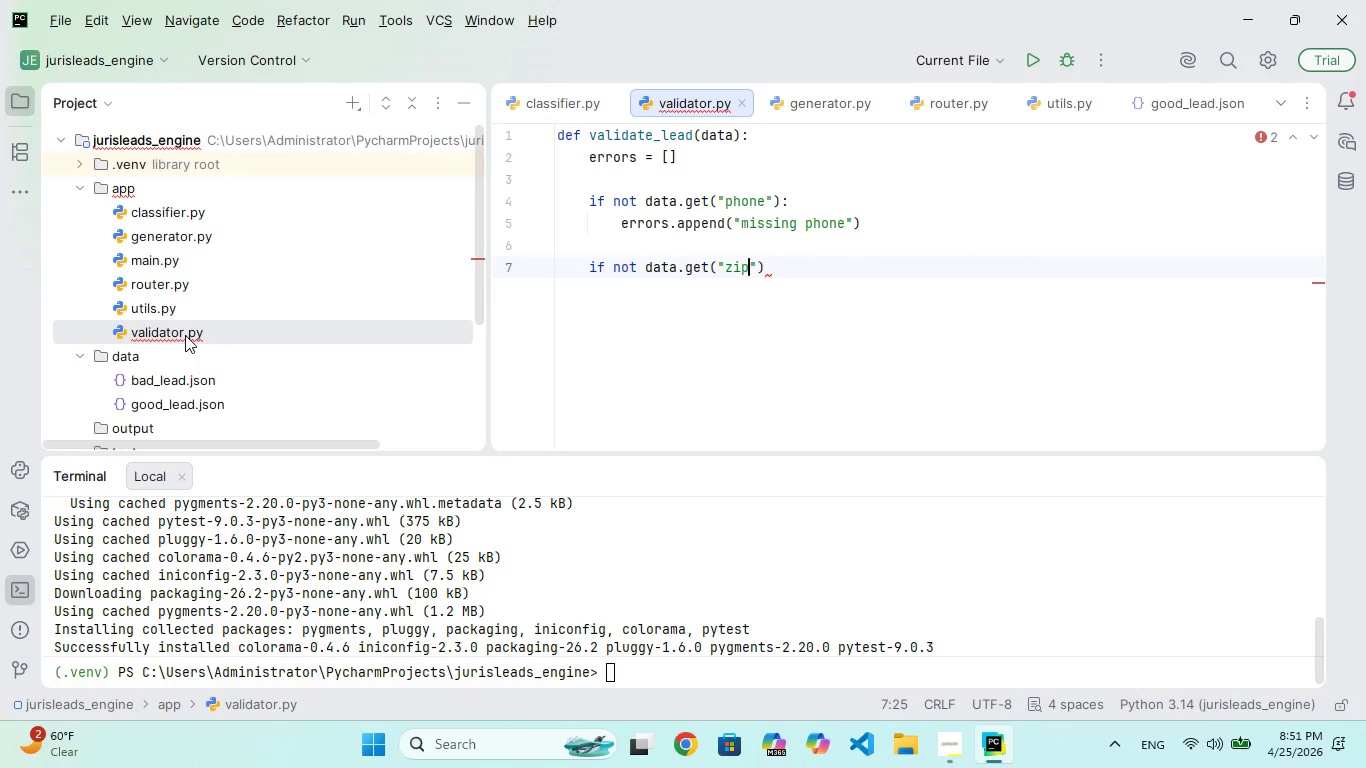 
key(ArrowRight)
 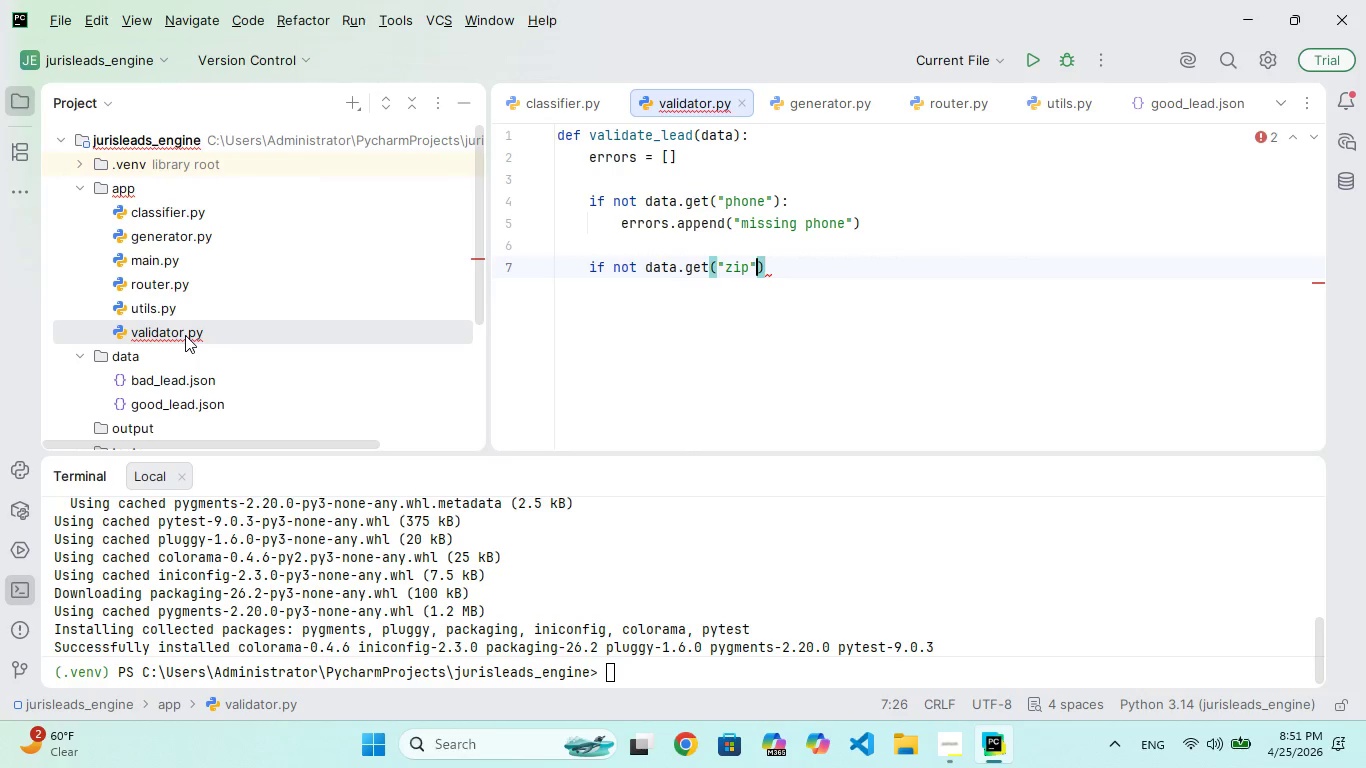 
key(ArrowRight)
 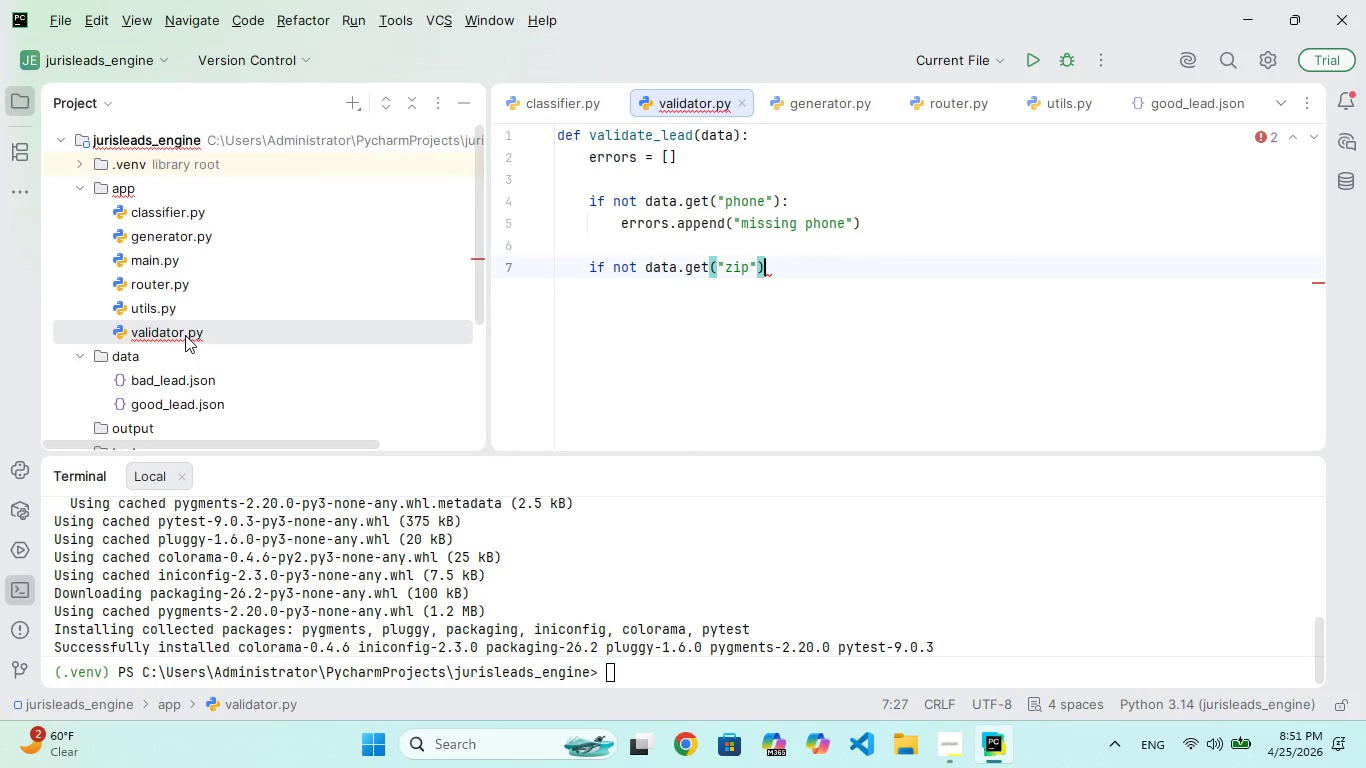 
type( or ot data["zip)
 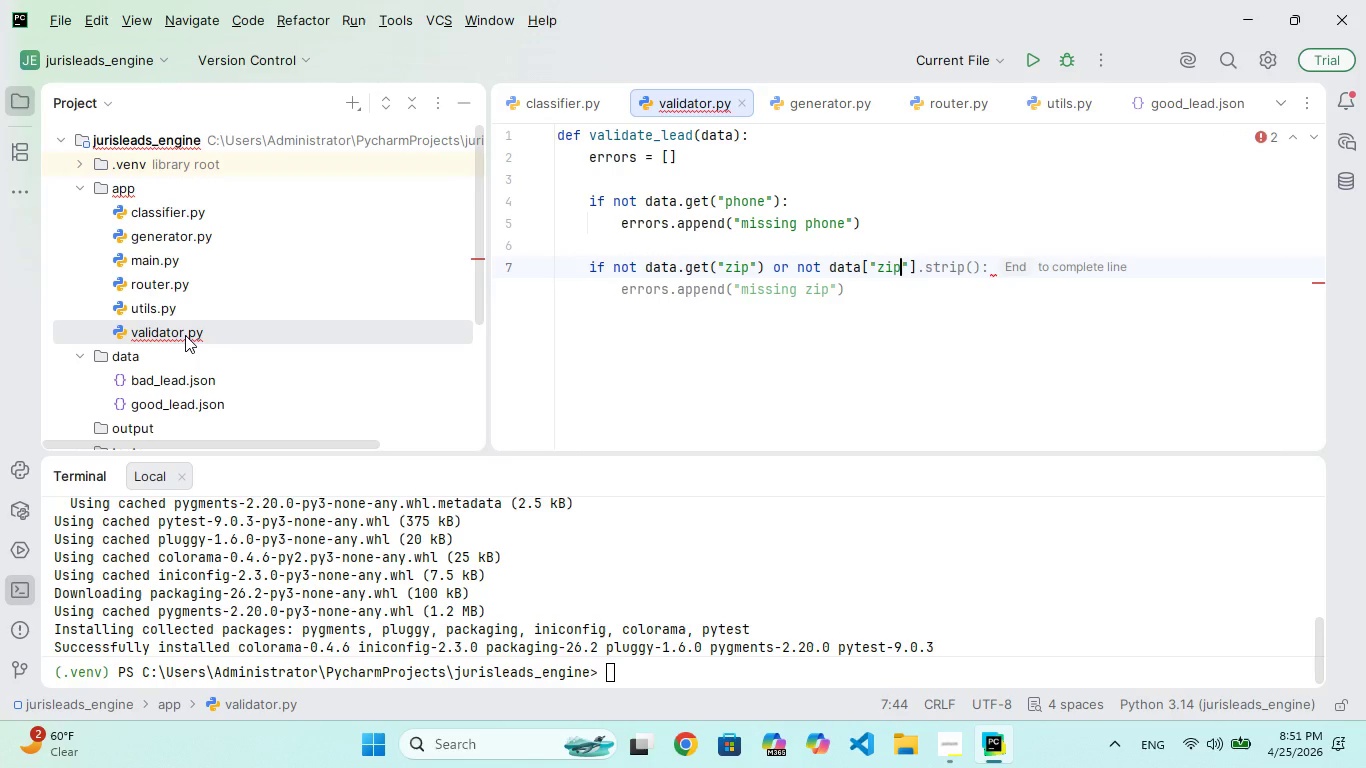 
hold_key(key=N, duration=0.33)
 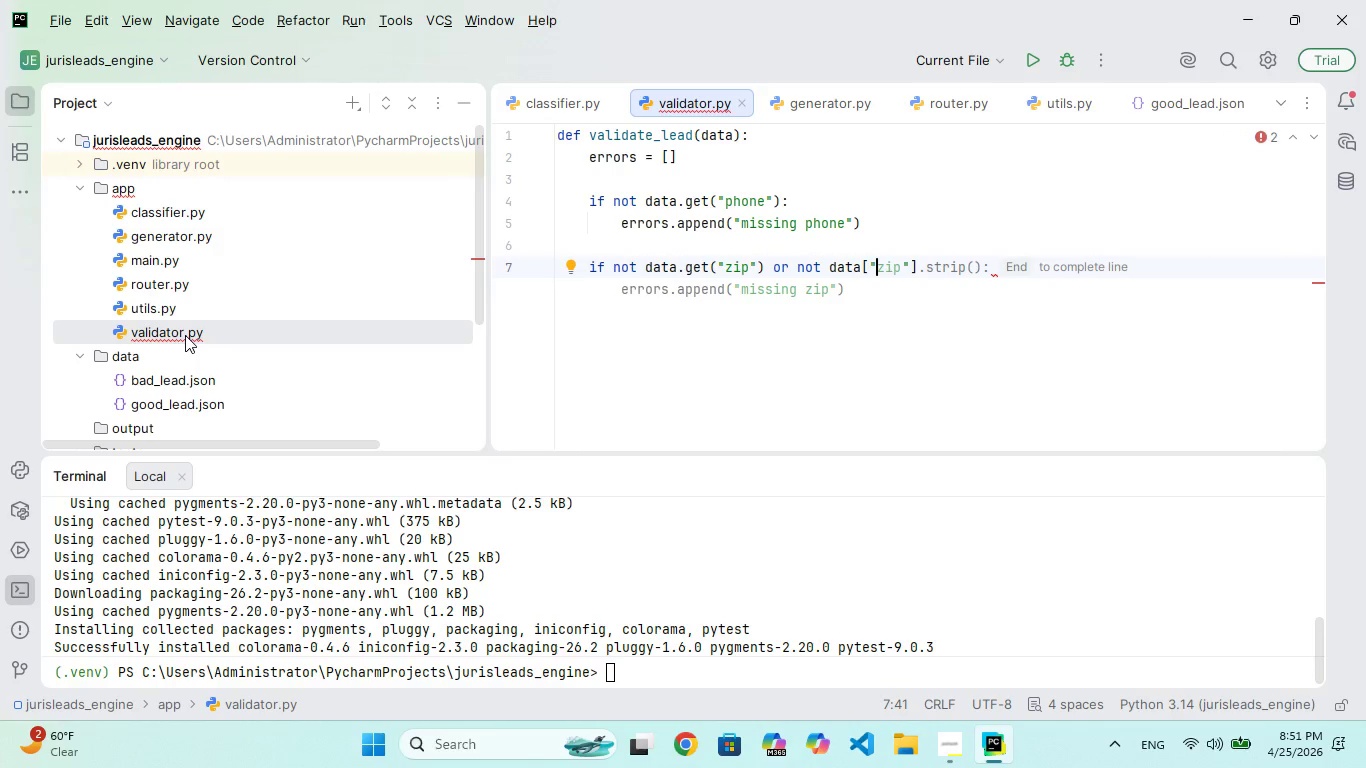 
key(ArrowRight)
 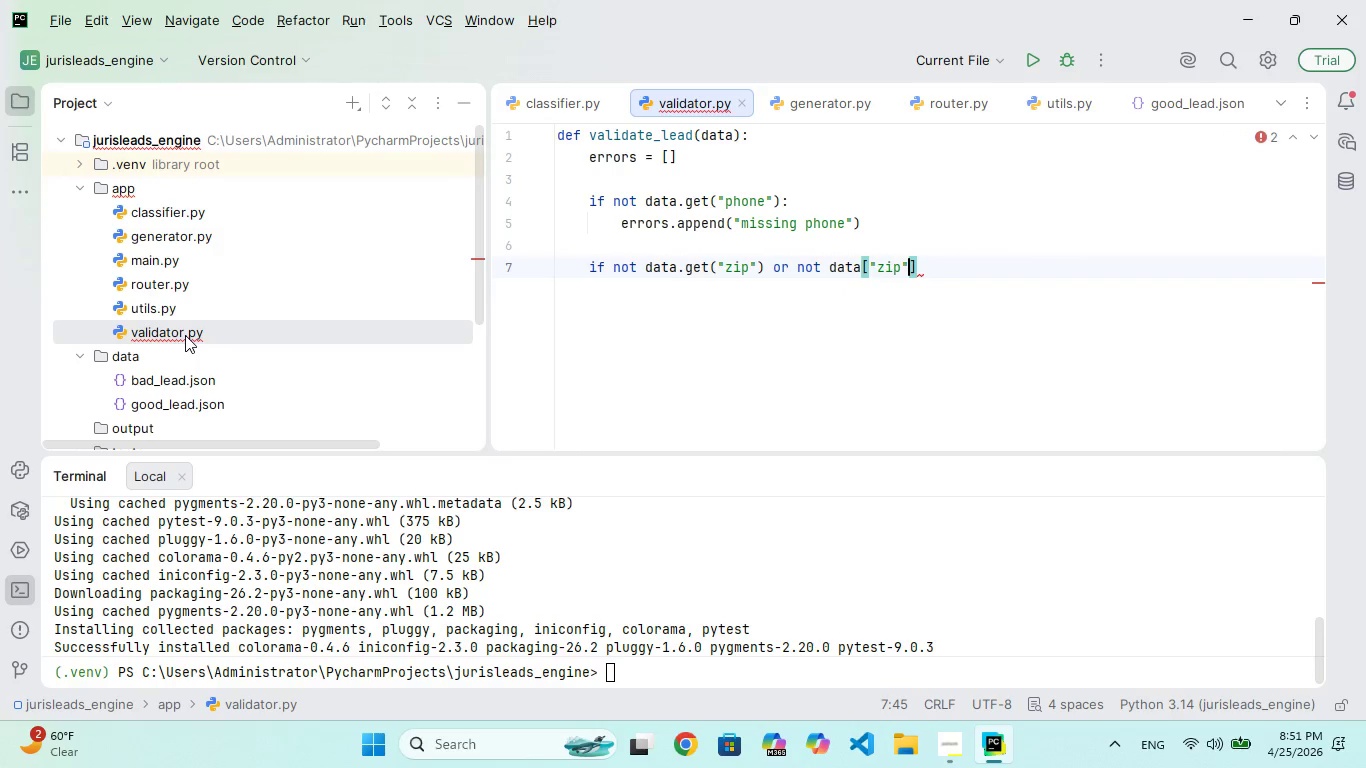 
key(ArrowRight)
 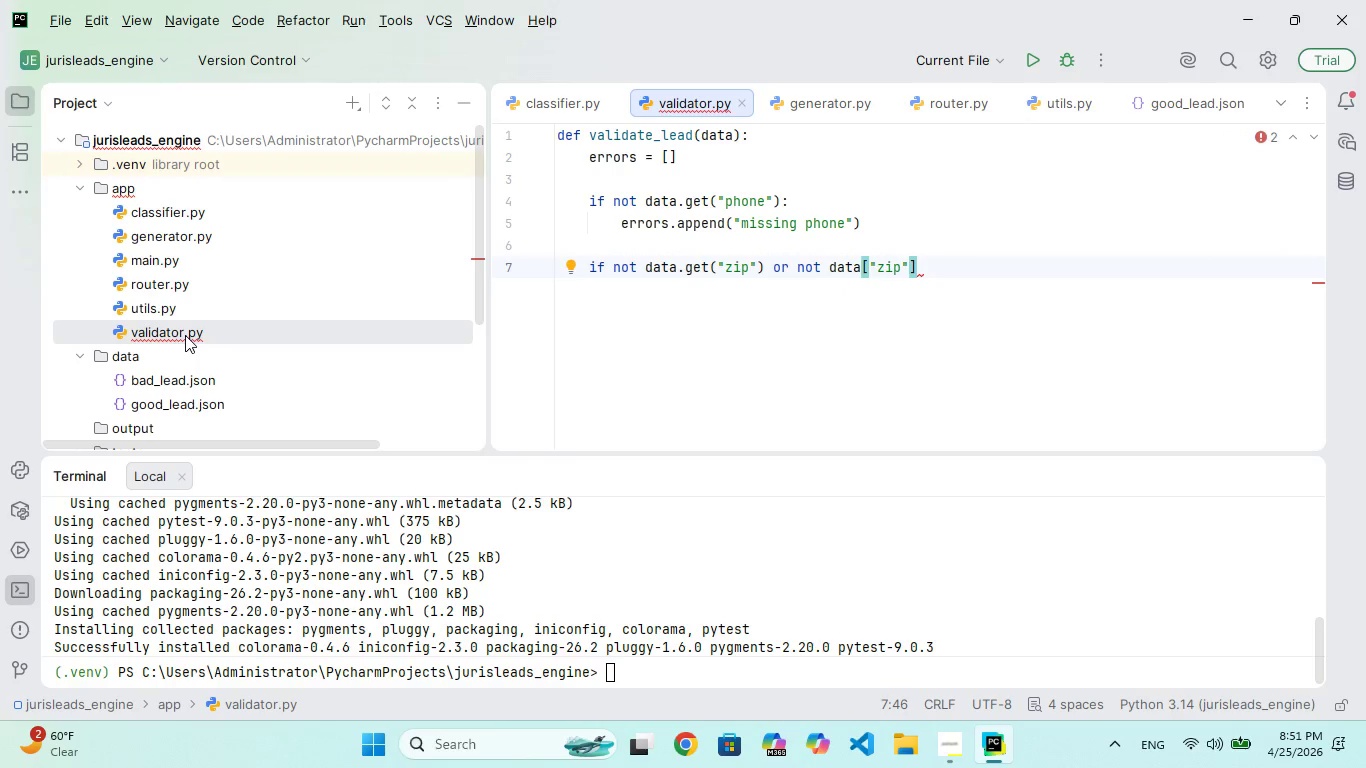 
type(.id)
key(Backspace)
type(sdigit()
 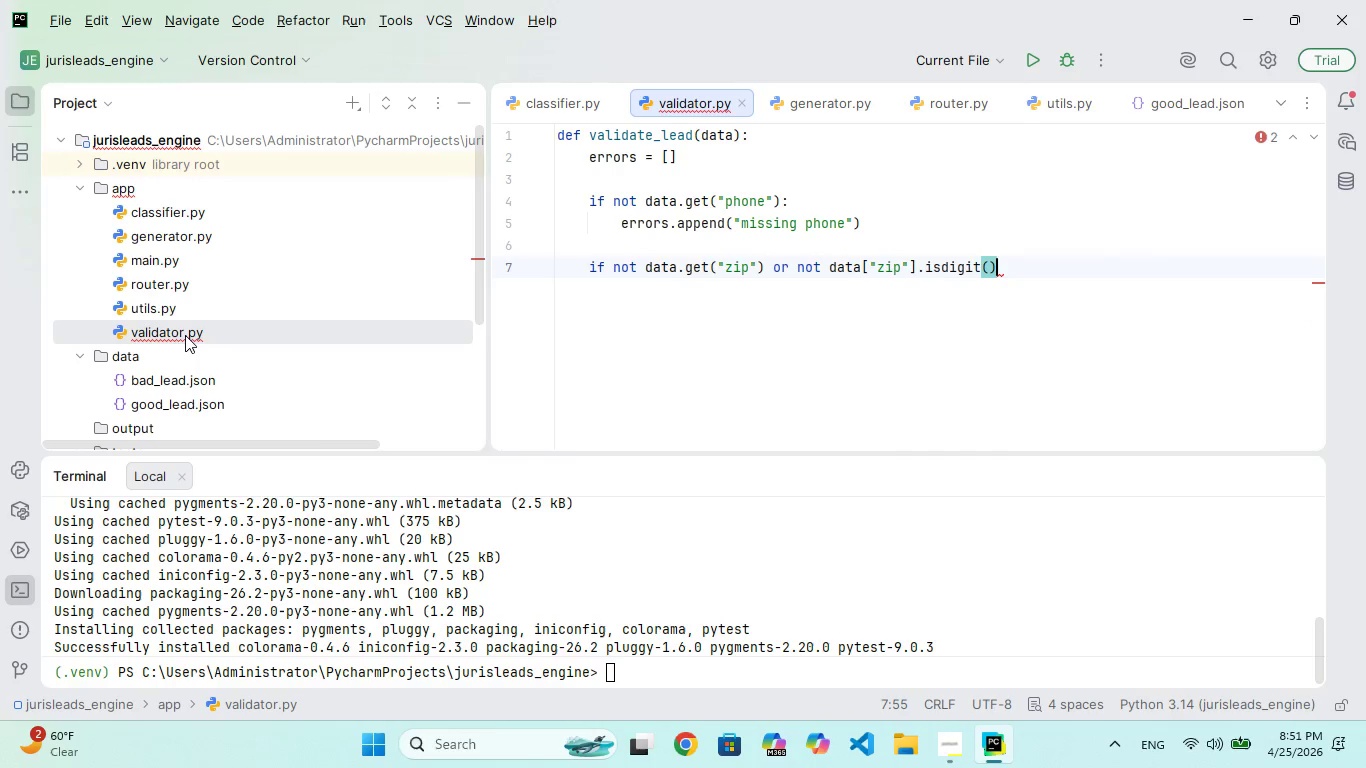 
 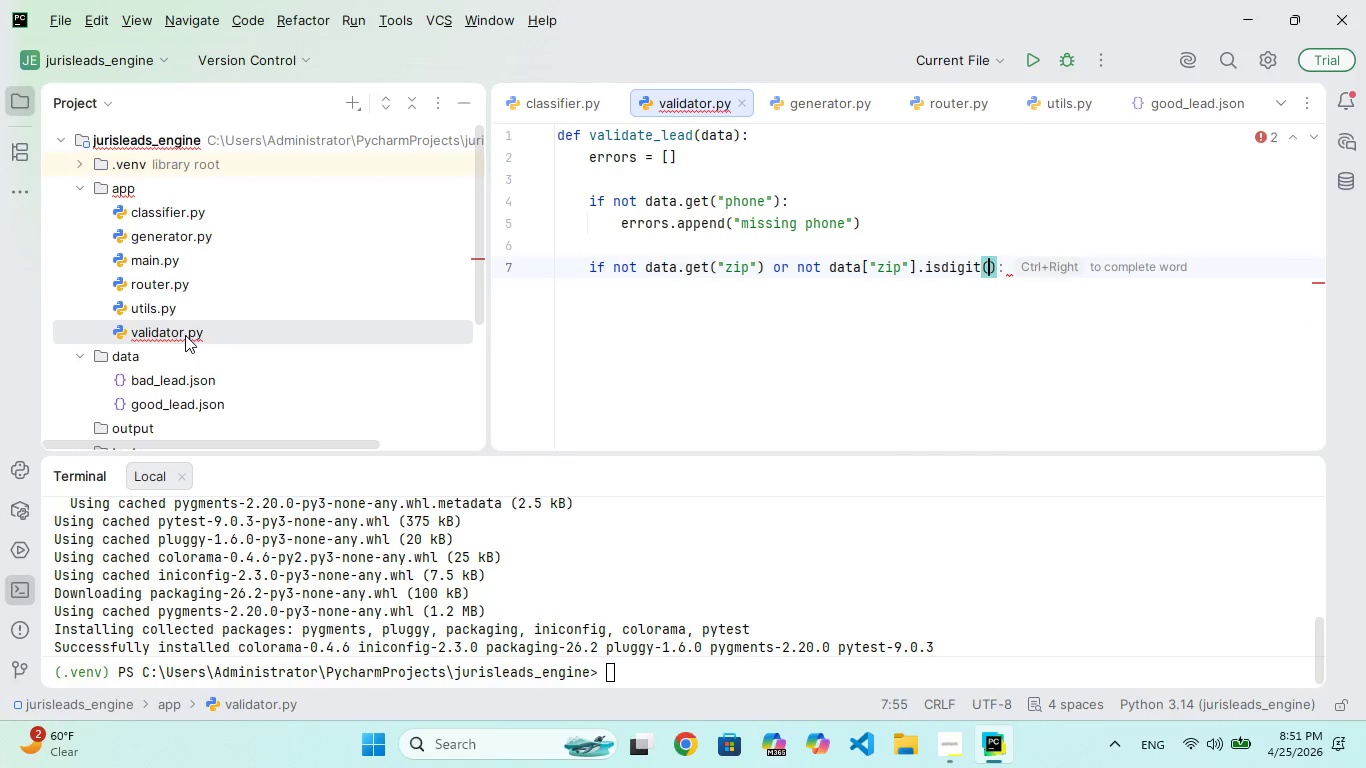 
key(ArrowRight)
 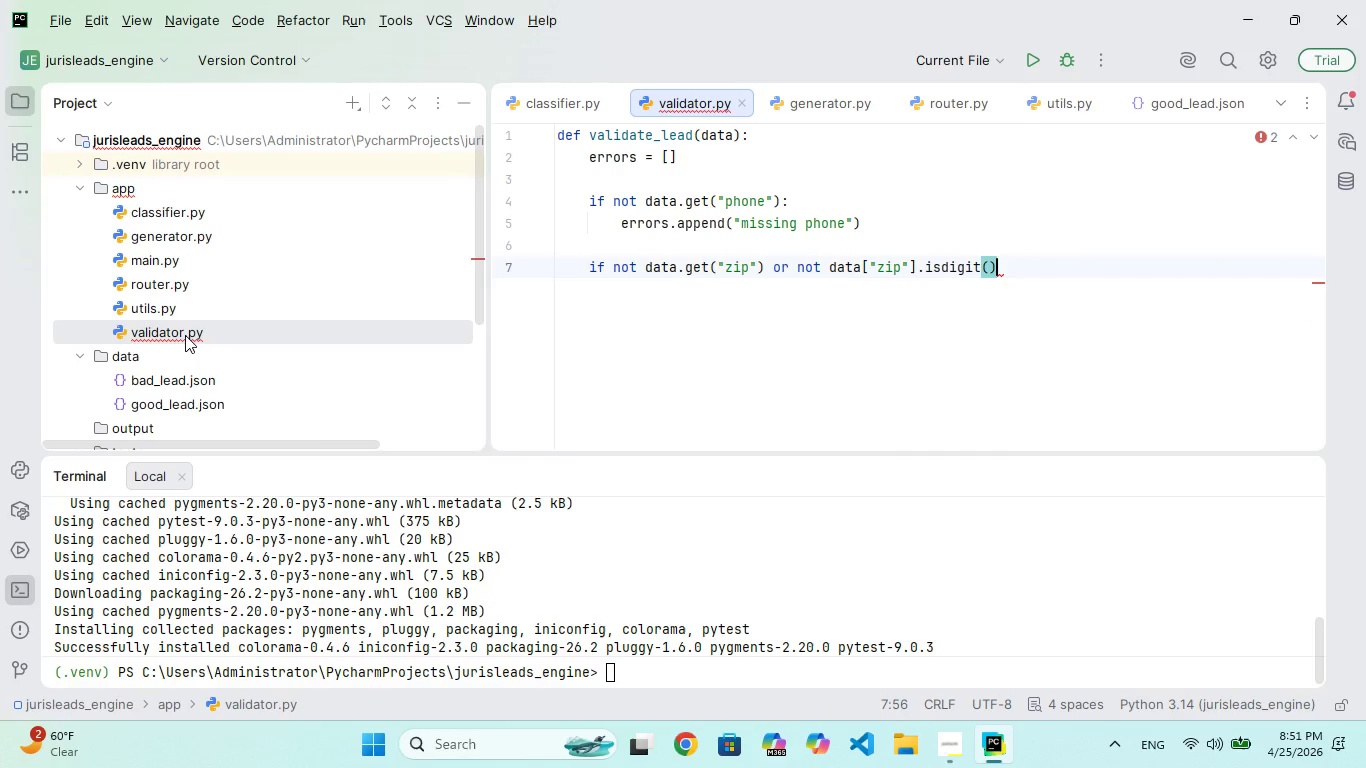 
key(Shift+Semicolon)
 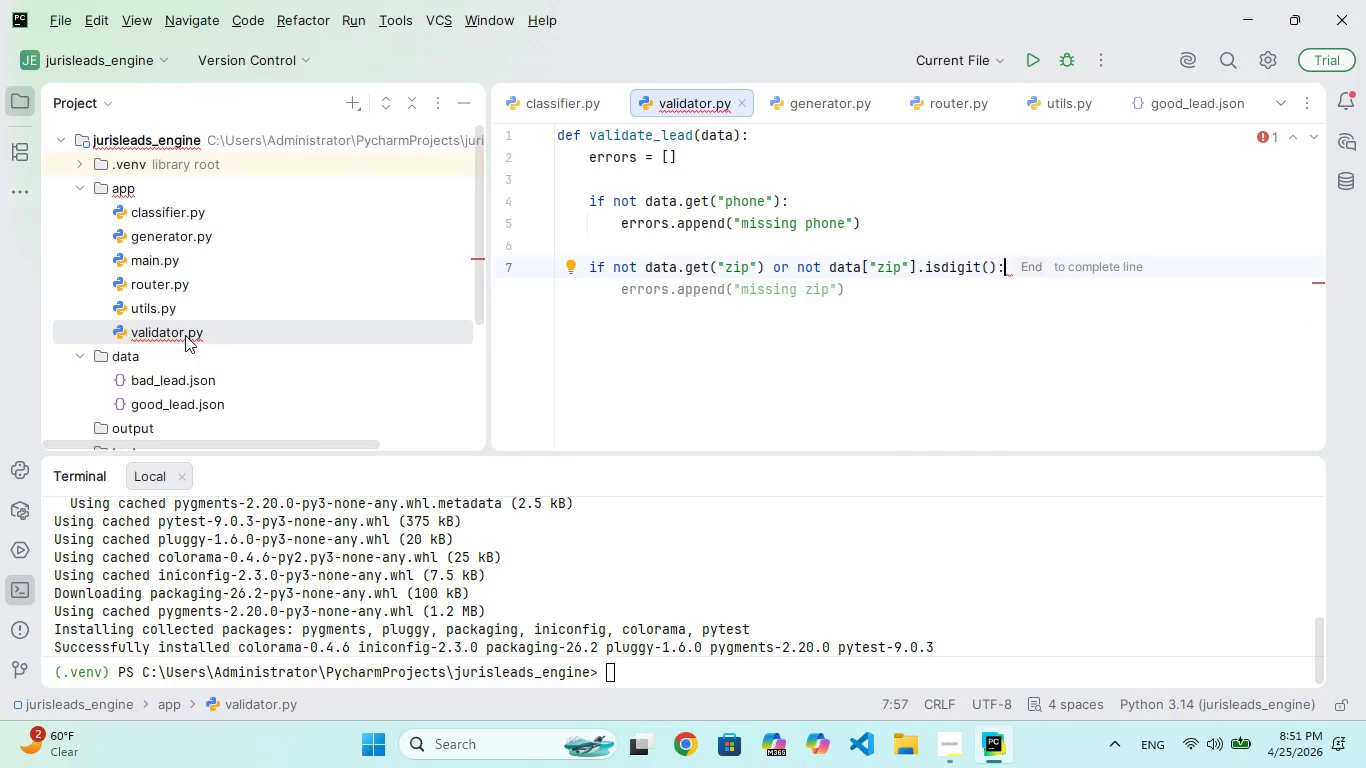 
key(Enter)
 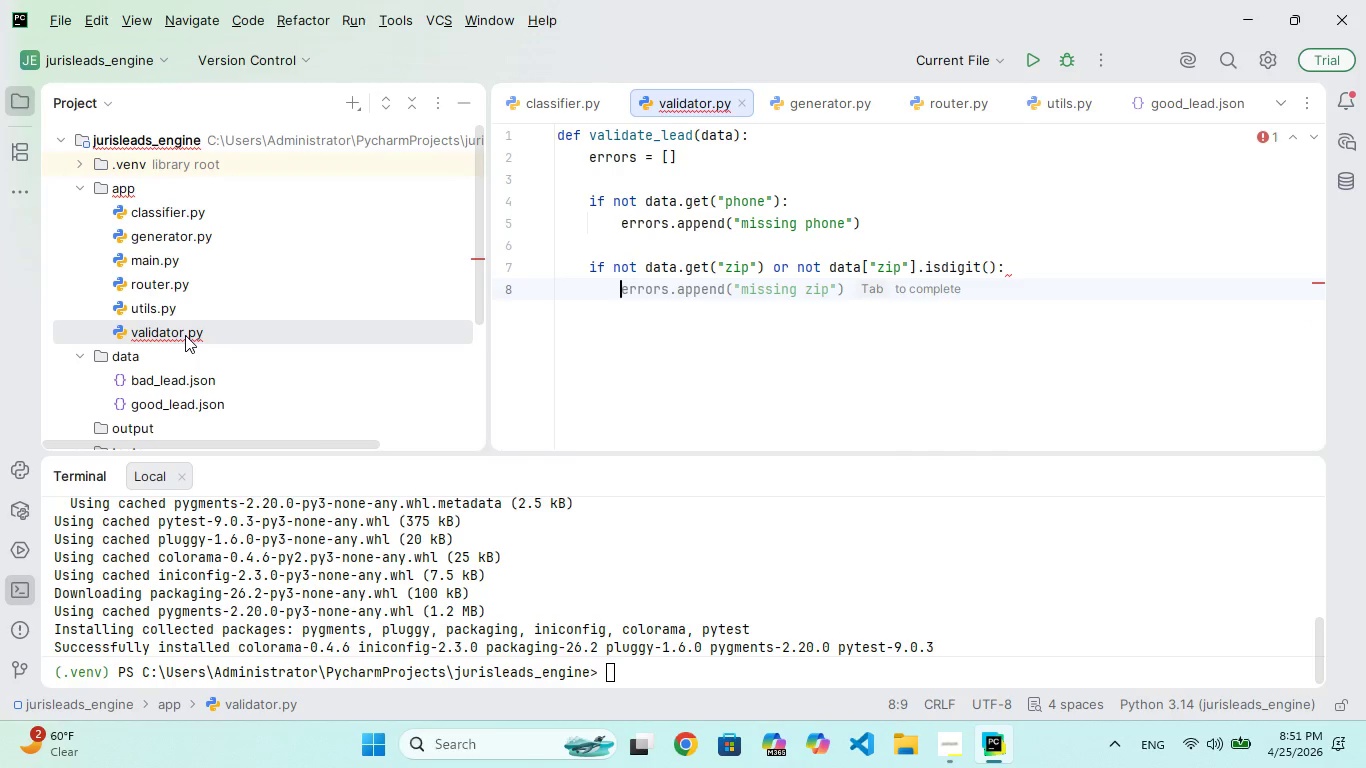 
type(errors.append("Invalid ip)
 